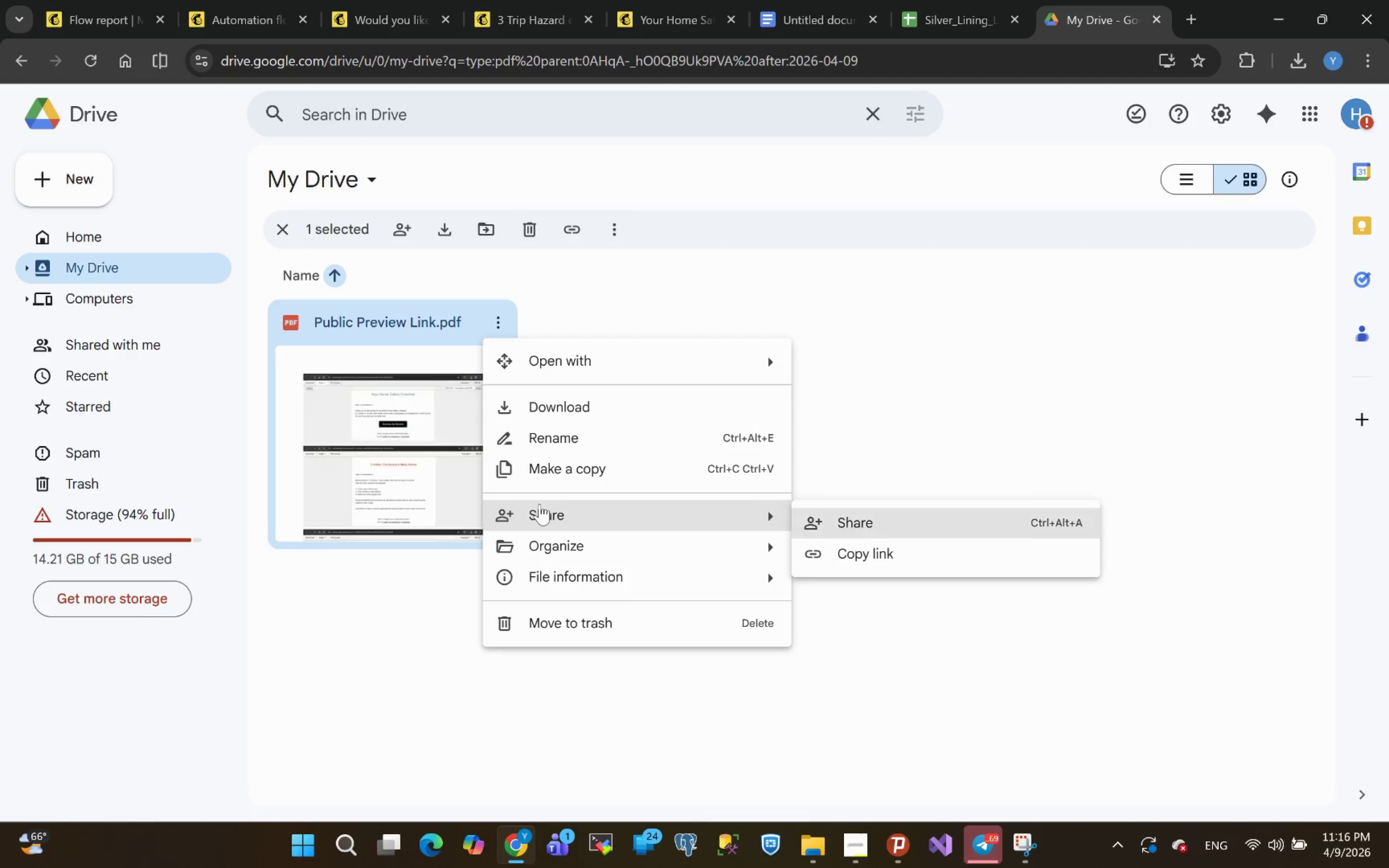 
wait(6.54)
 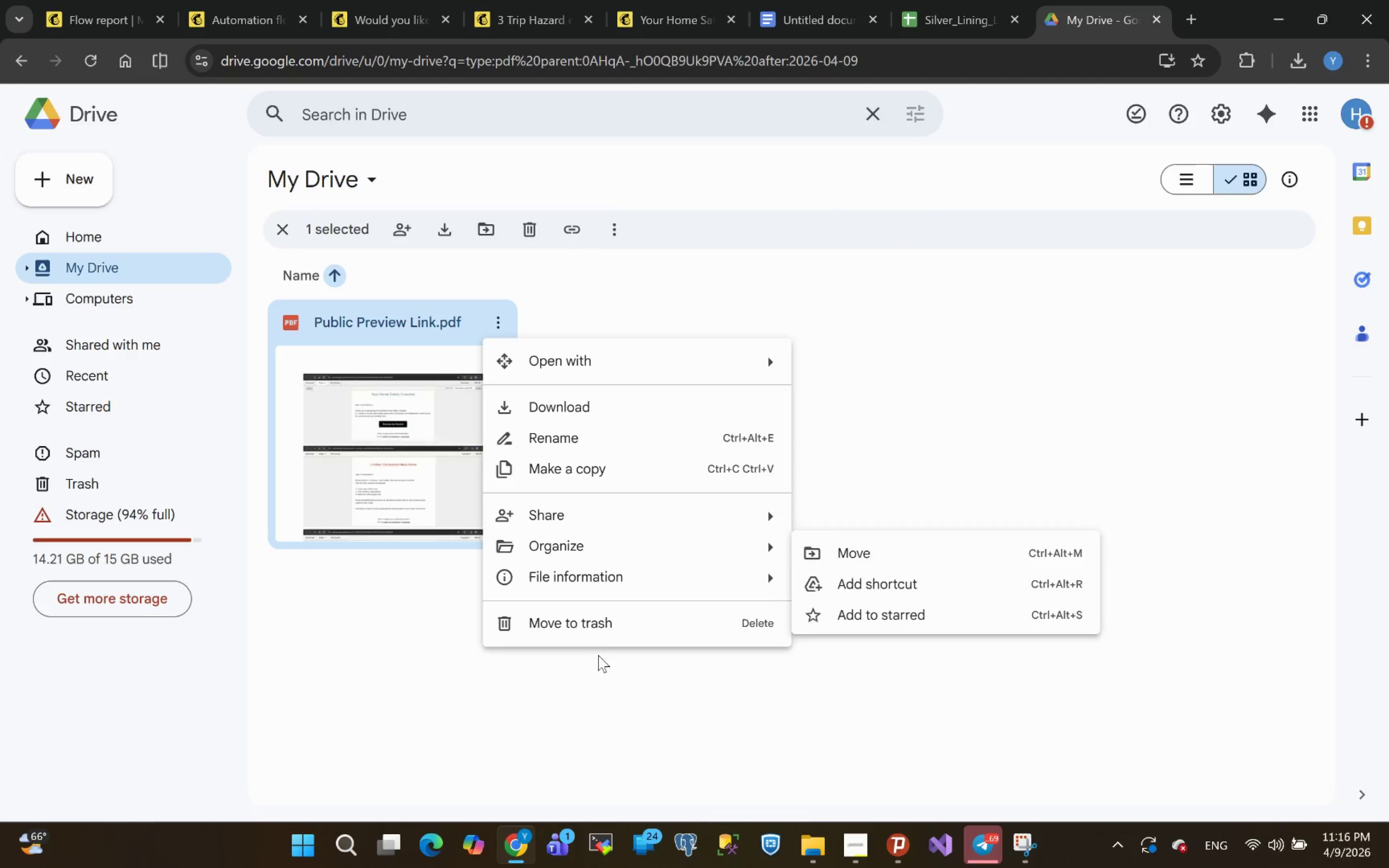 
left_click([507, 502])
 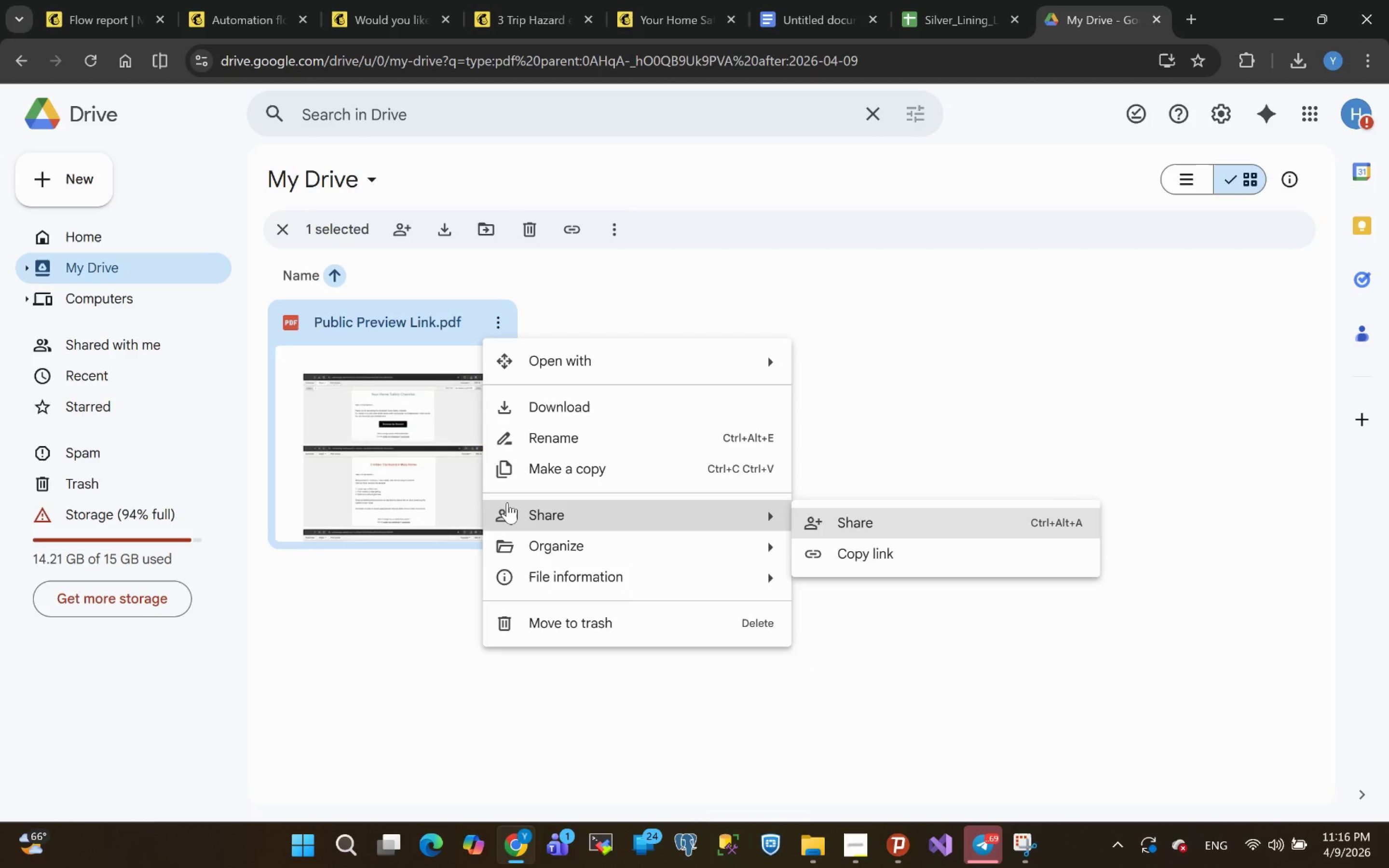 
double_click([507, 502])
 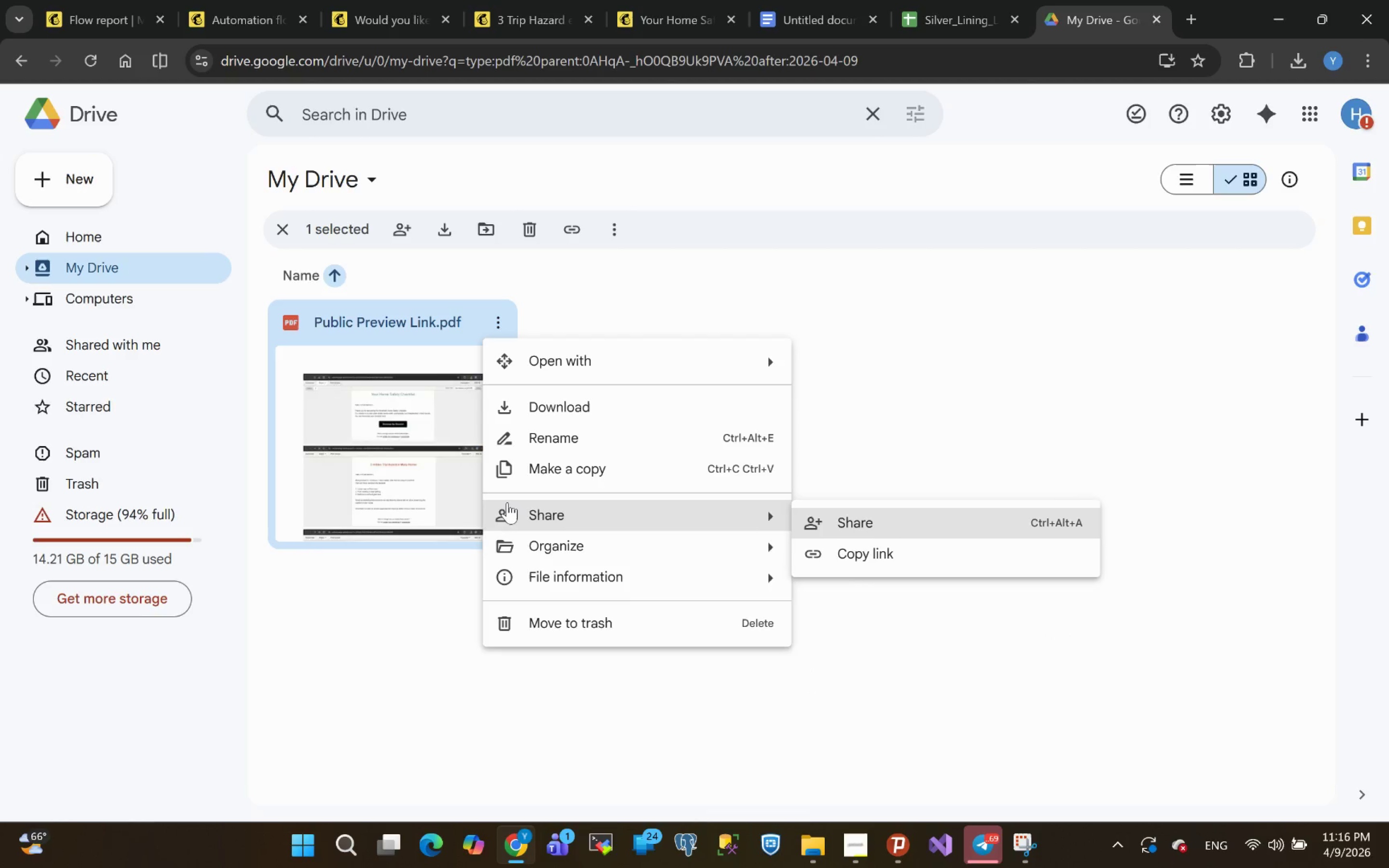 
triple_click([507, 502])
 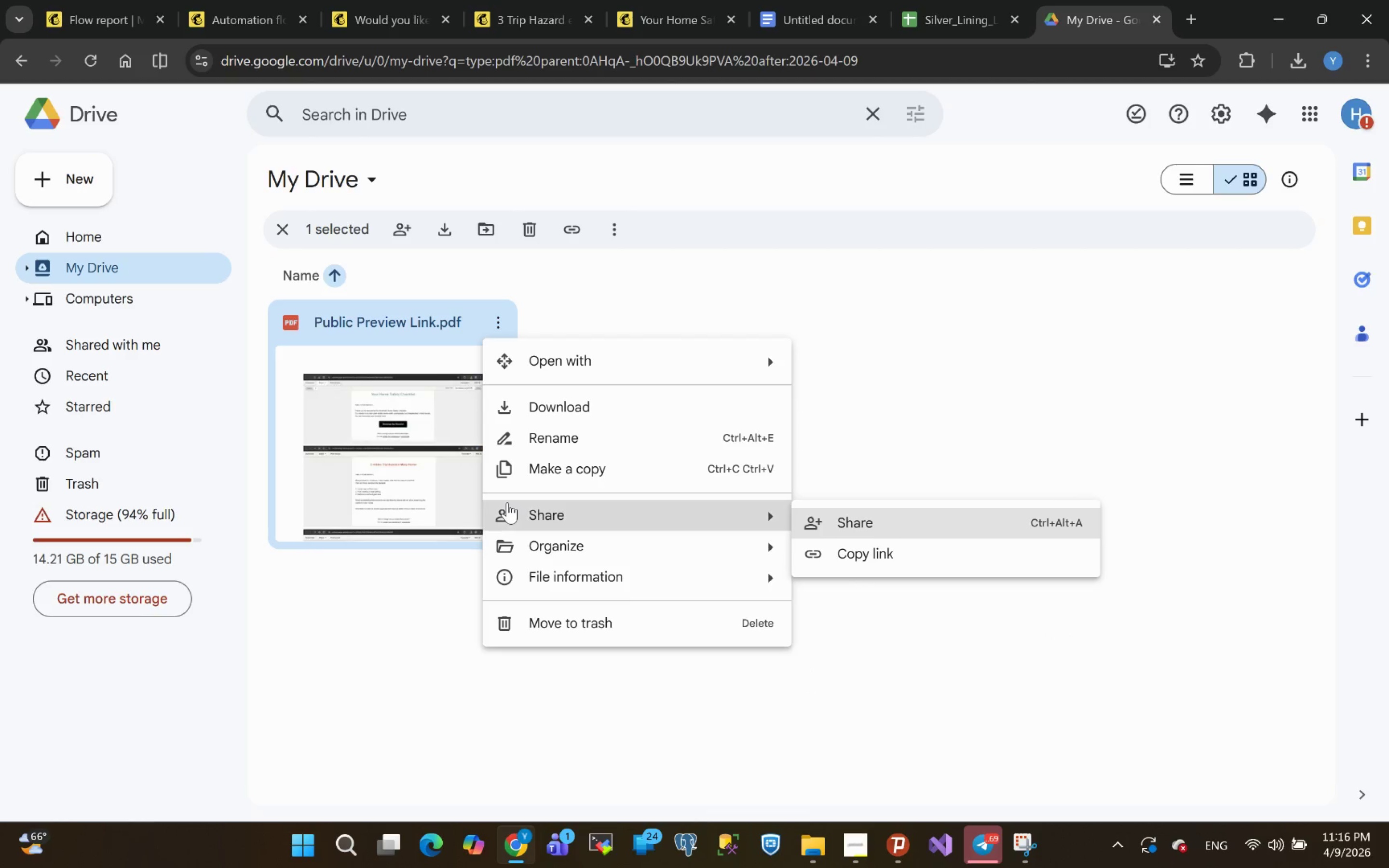 
triple_click([507, 502])
 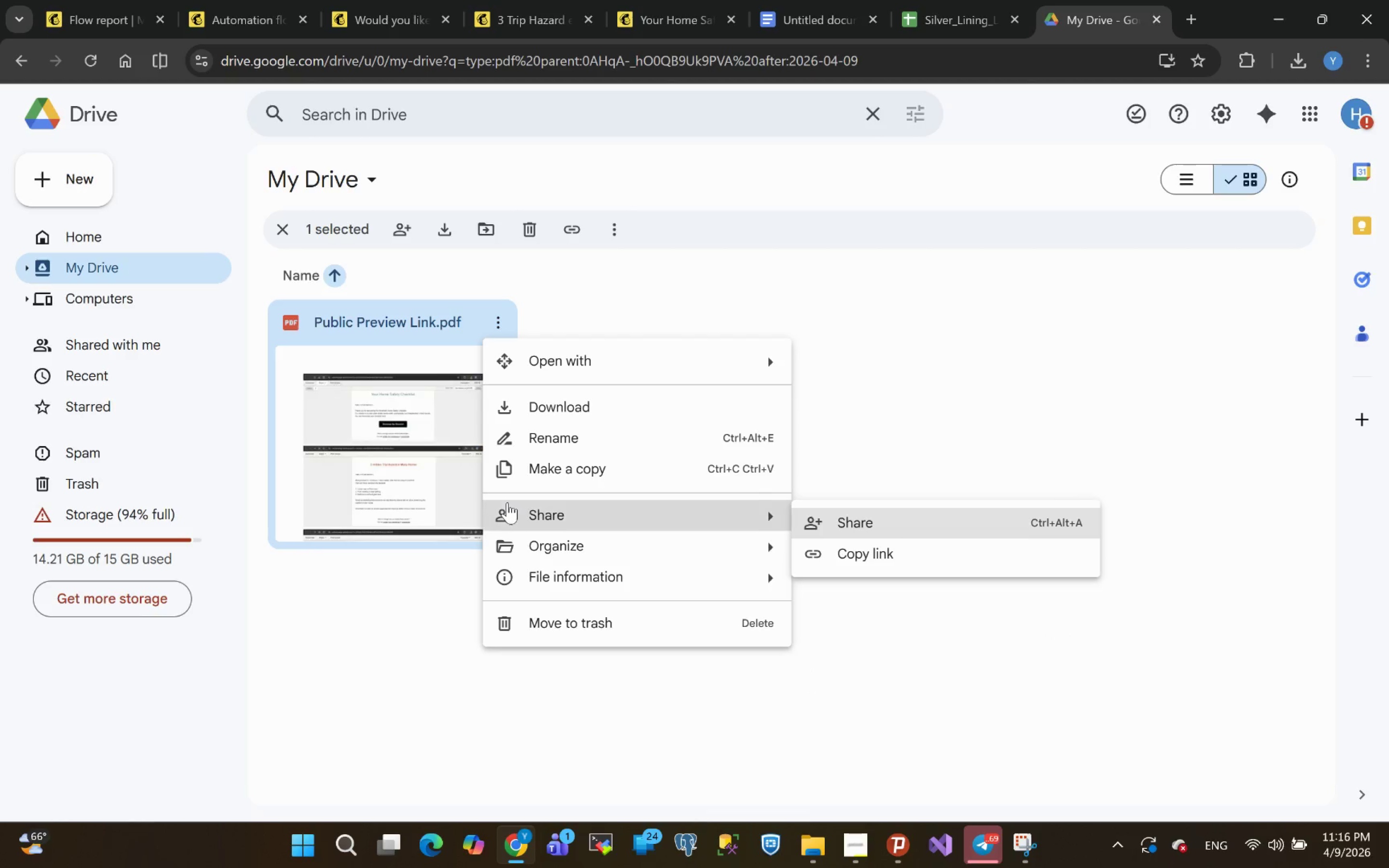 
triple_click([507, 502])
 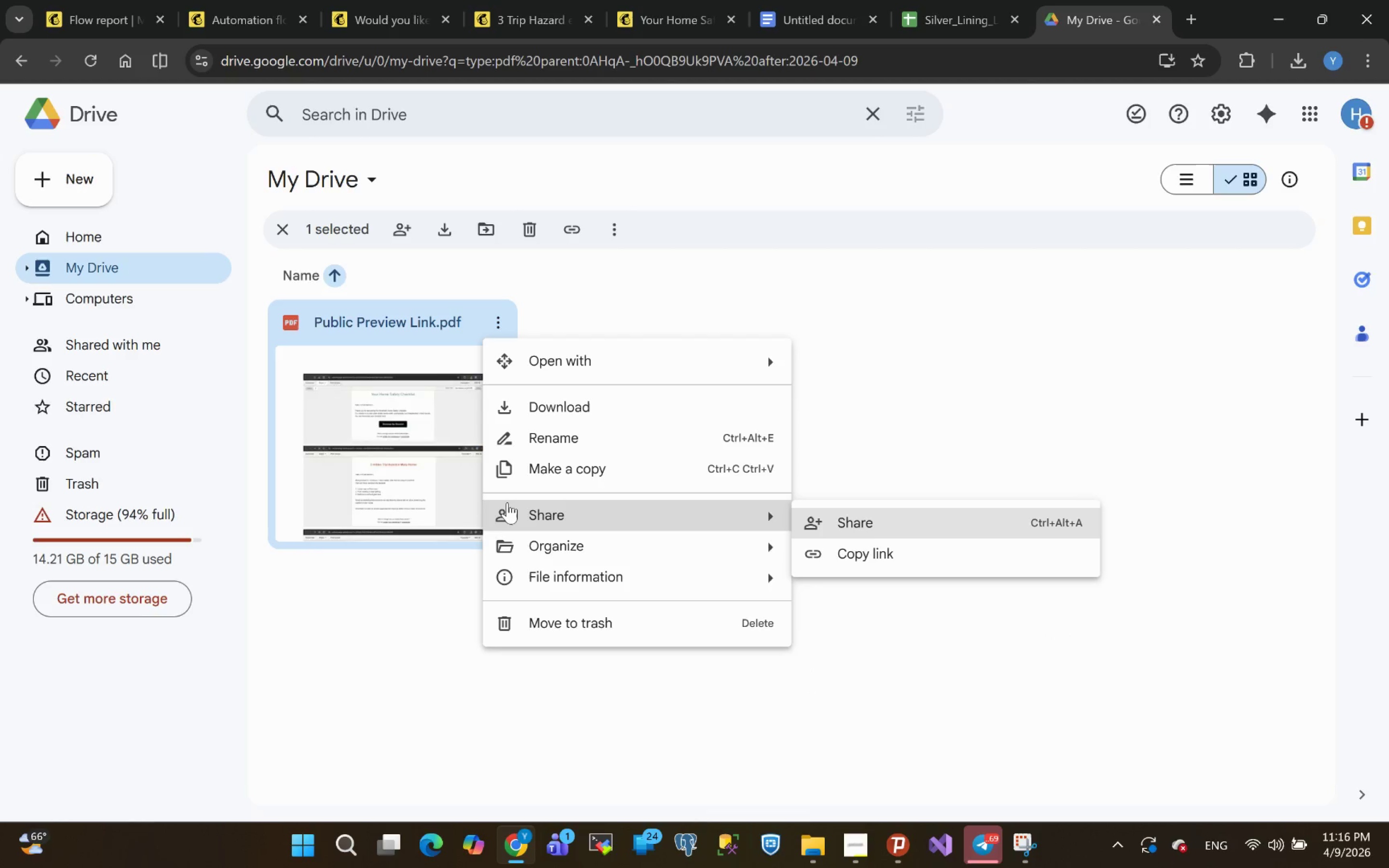 
triple_click([507, 502])
 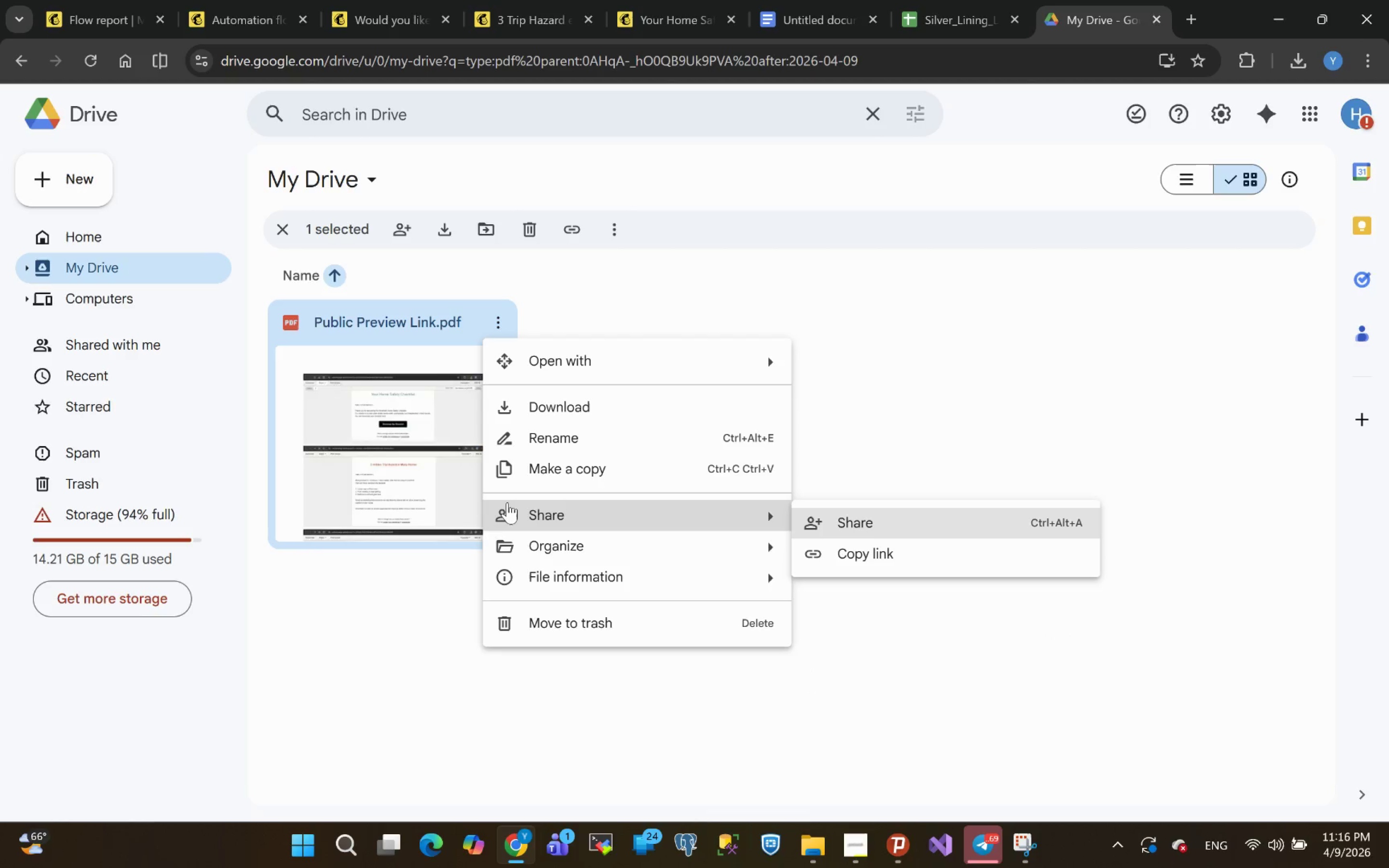 
triple_click([507, 502])
 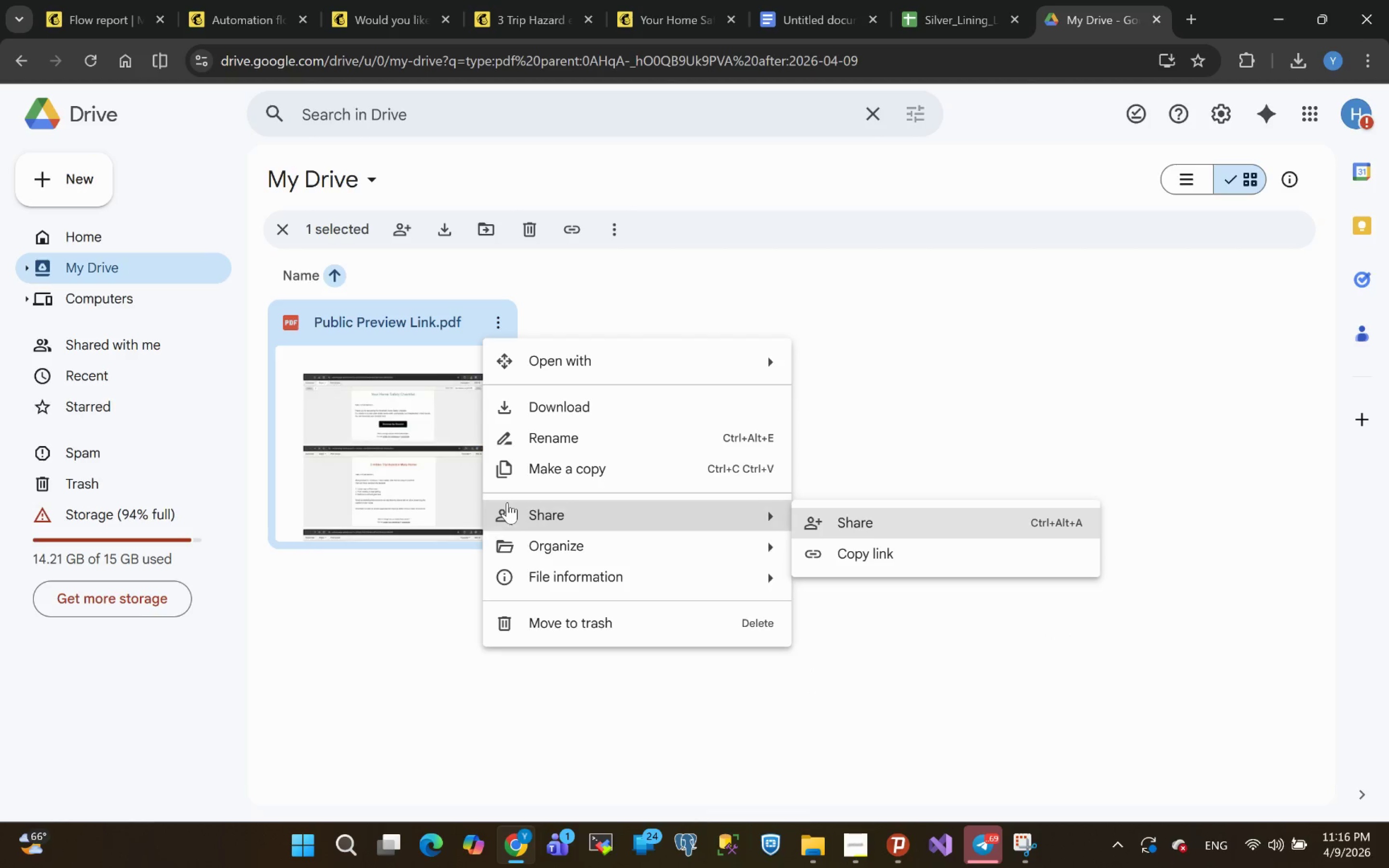 
triple_click([507, 502])
 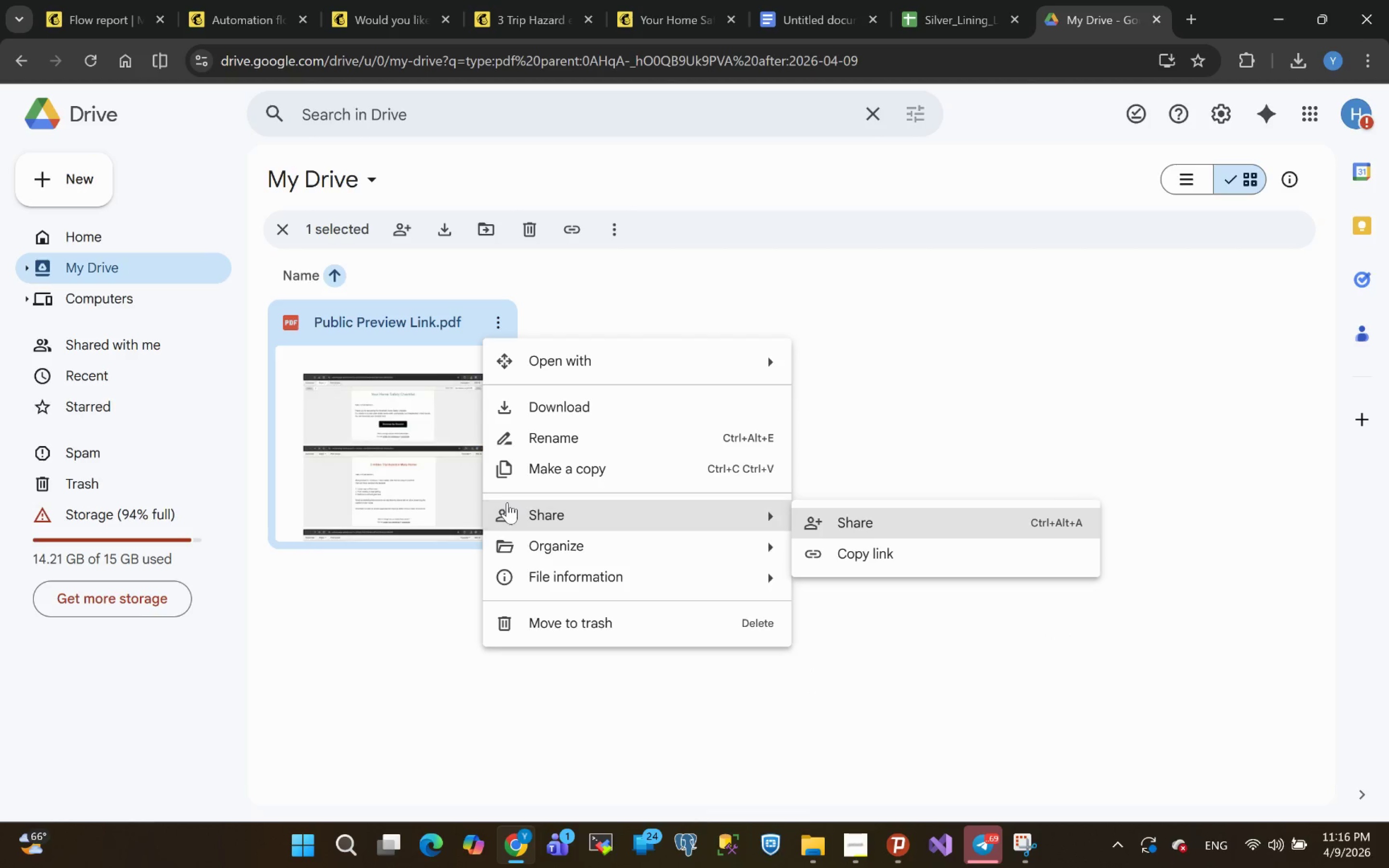 
triple_click([507, 502])
 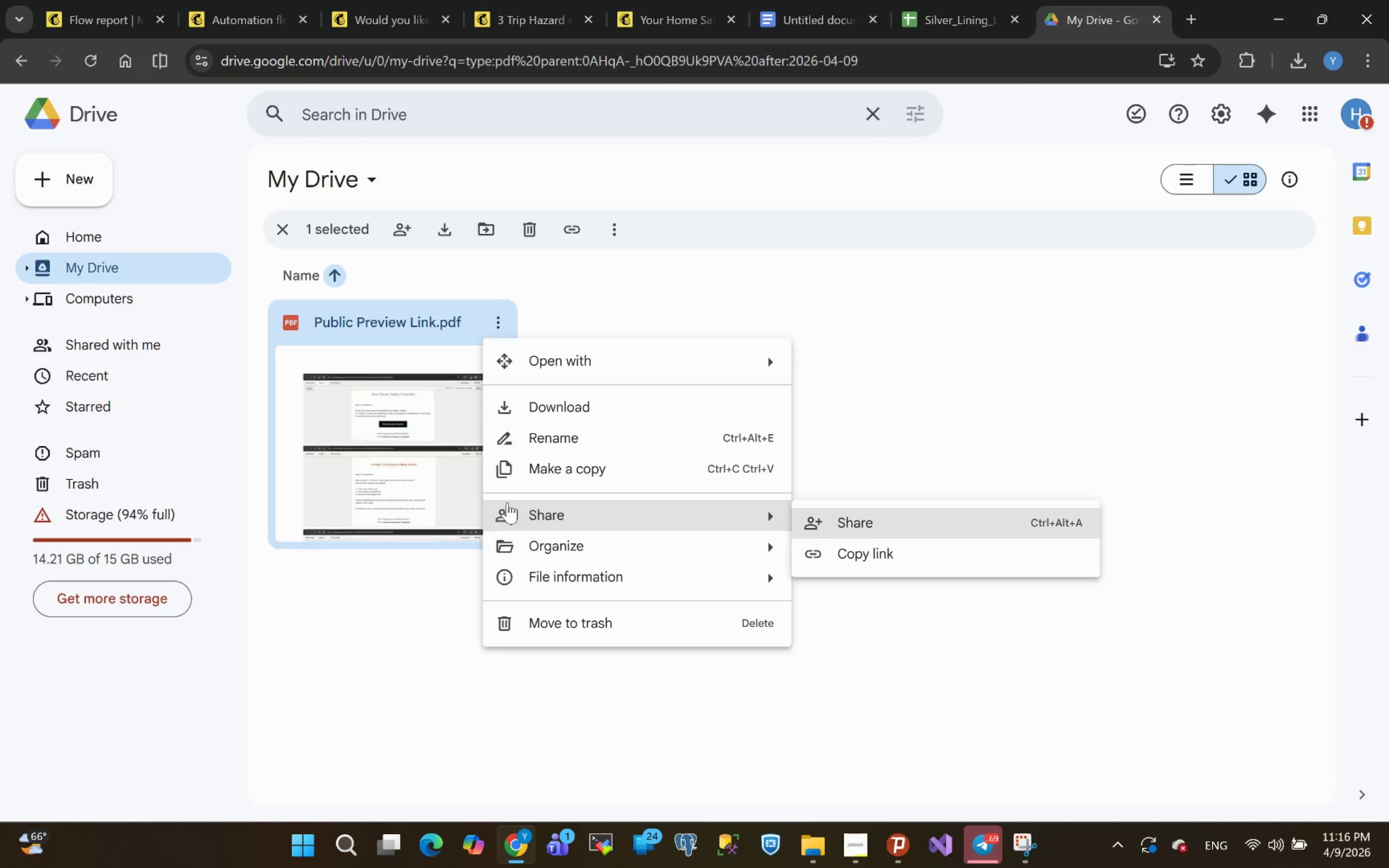 
triple_click([507, 502])
 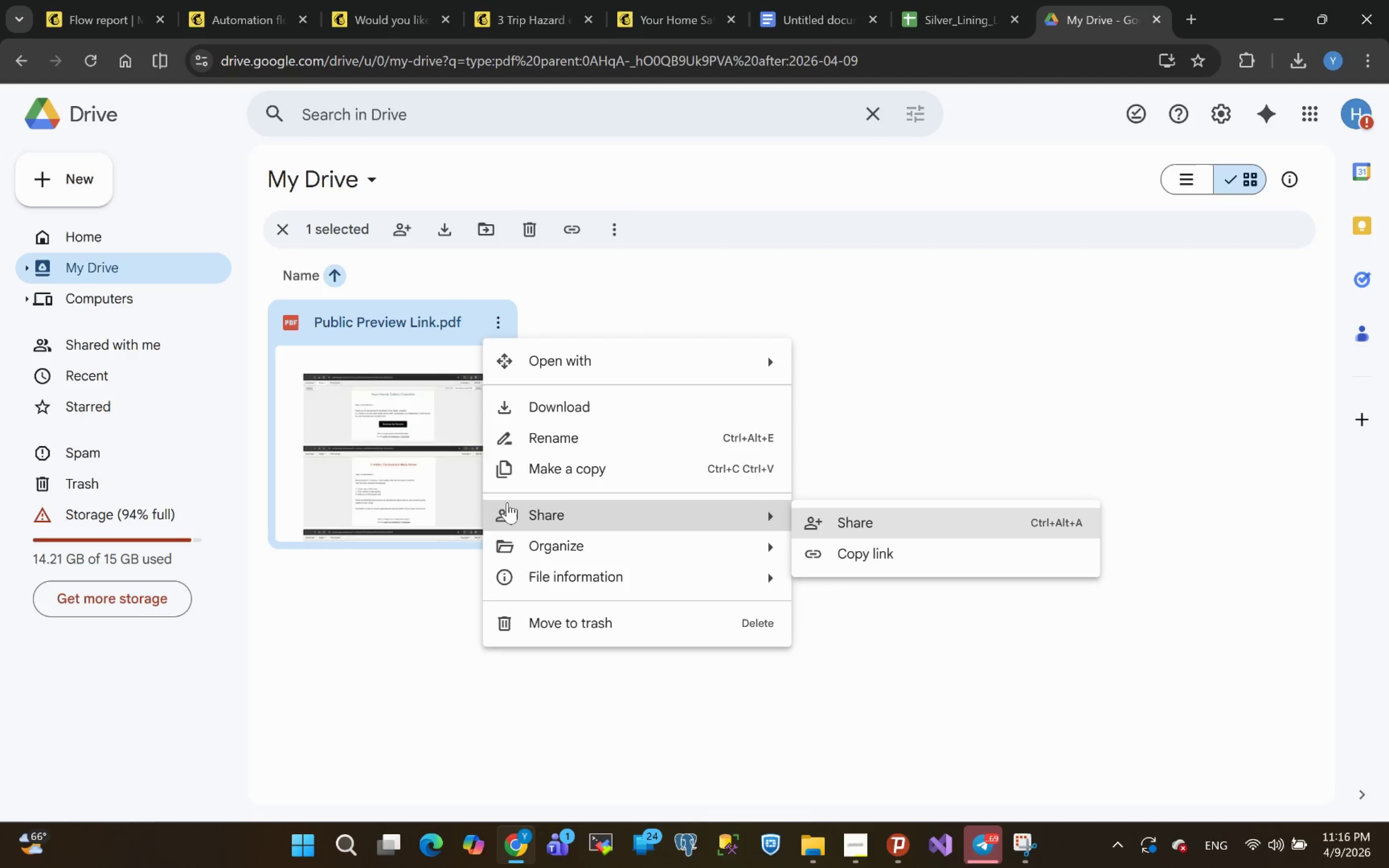 
triple_click([507, 502])
 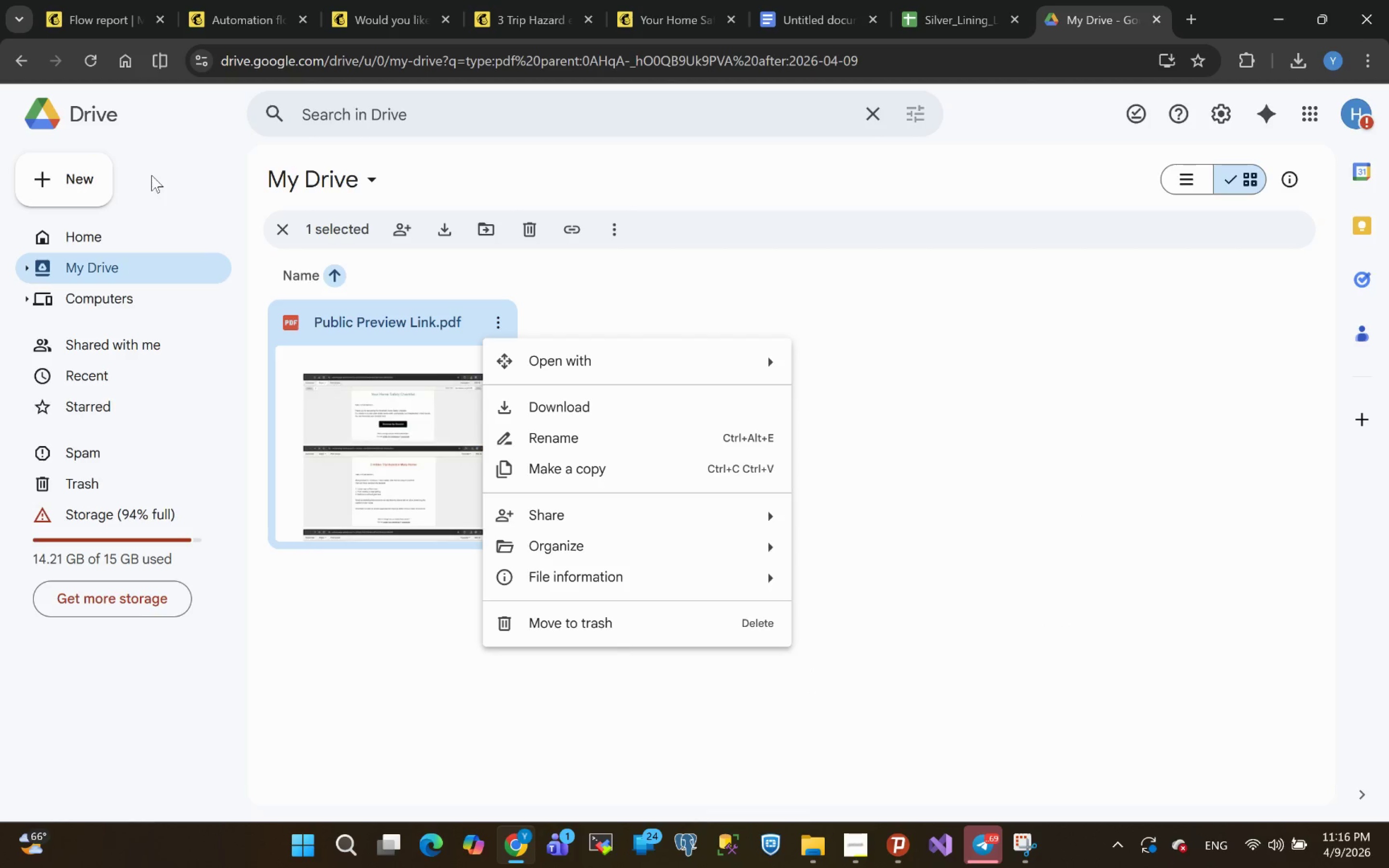 
left_click([96, 190])
 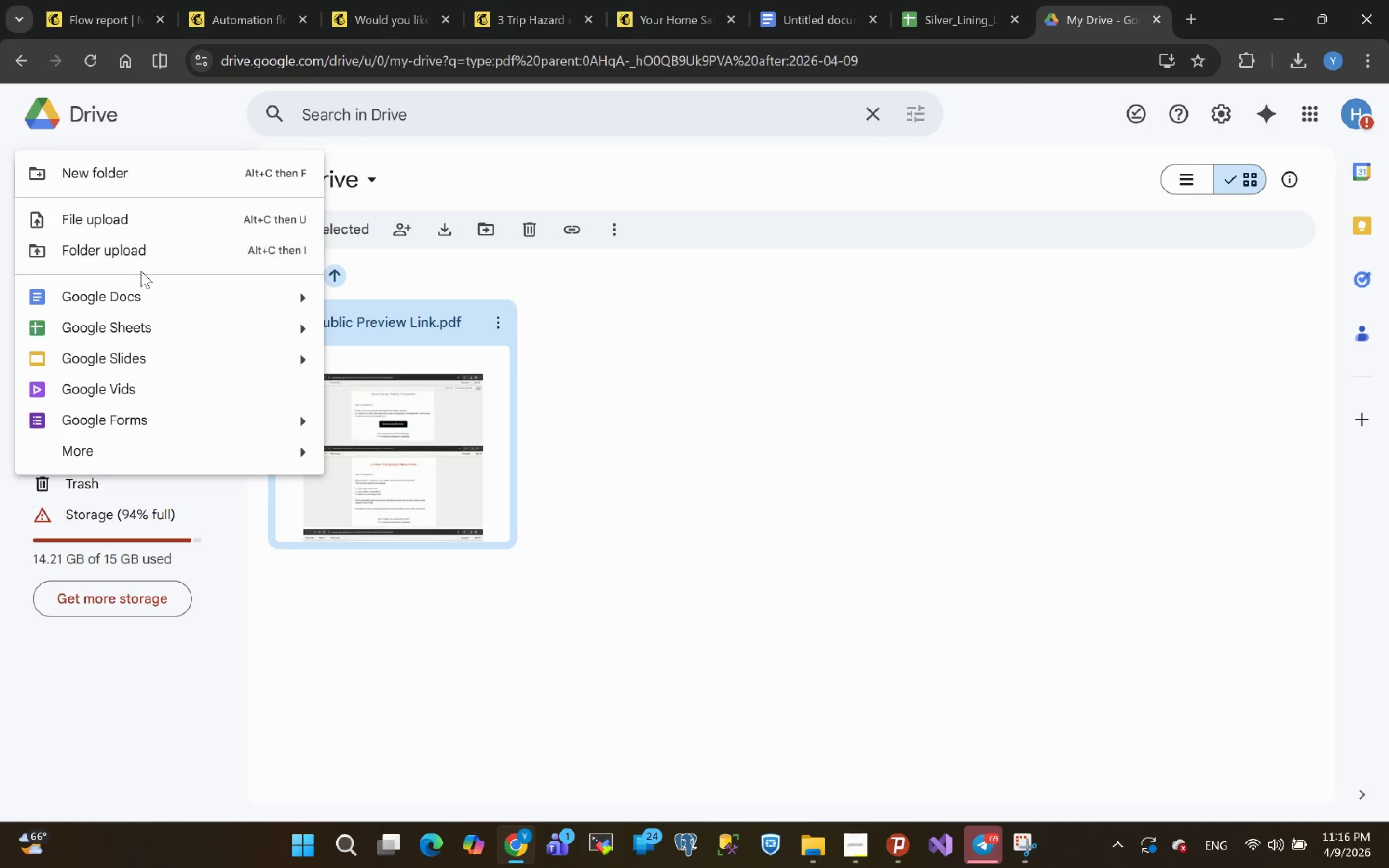 
left_click([82, 451])
 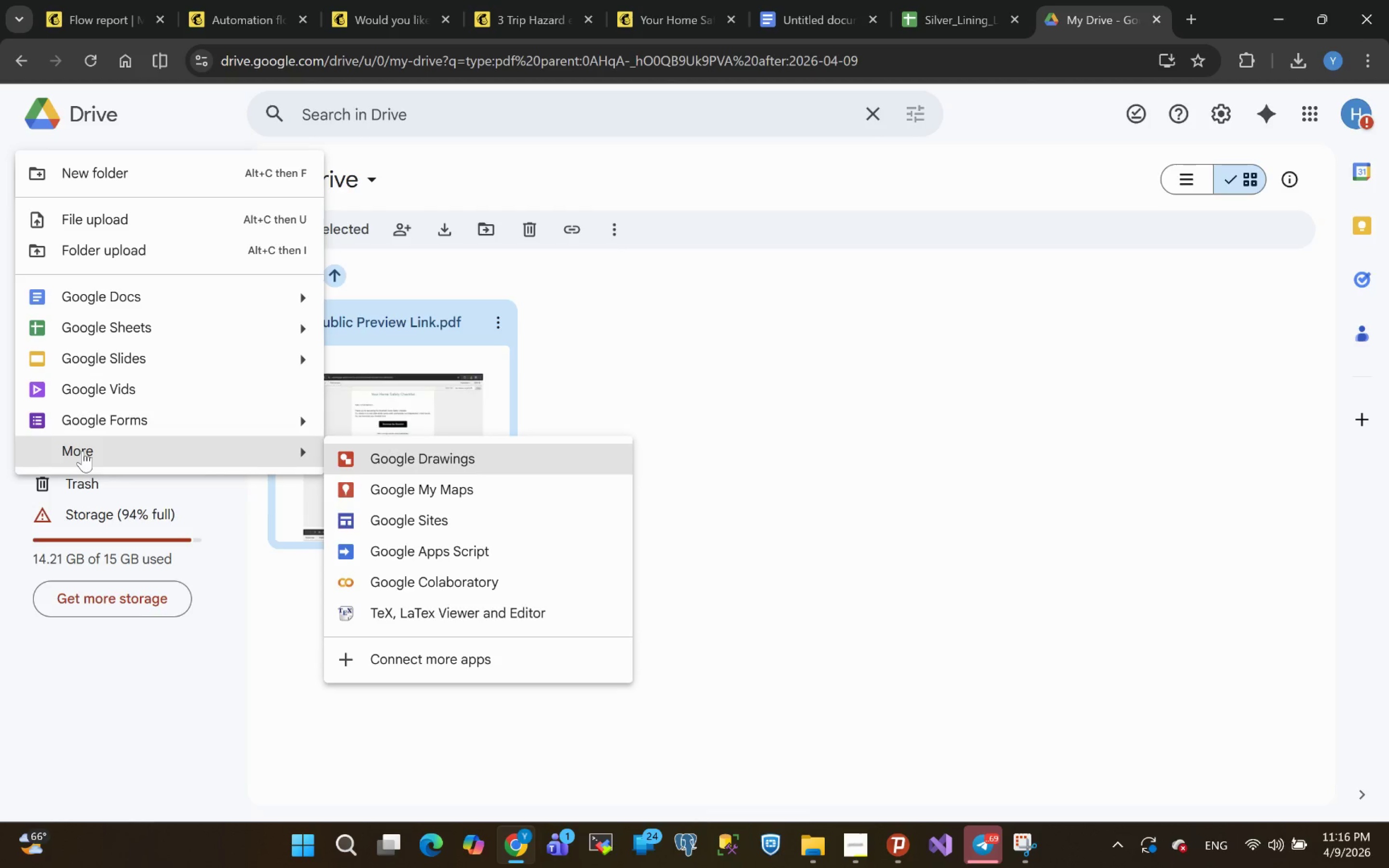 
wait(5.56)
 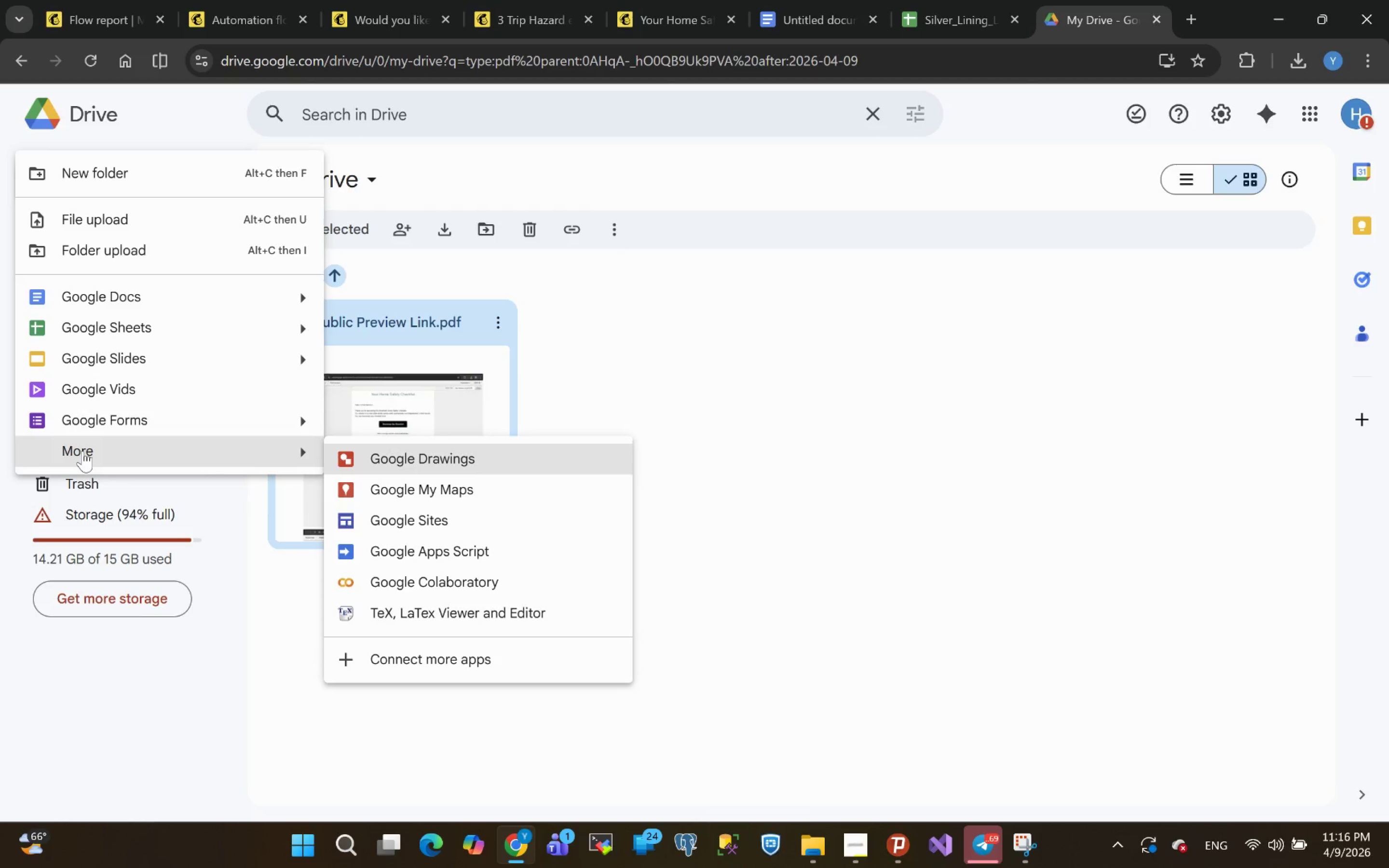 
left_click([735, 394])
 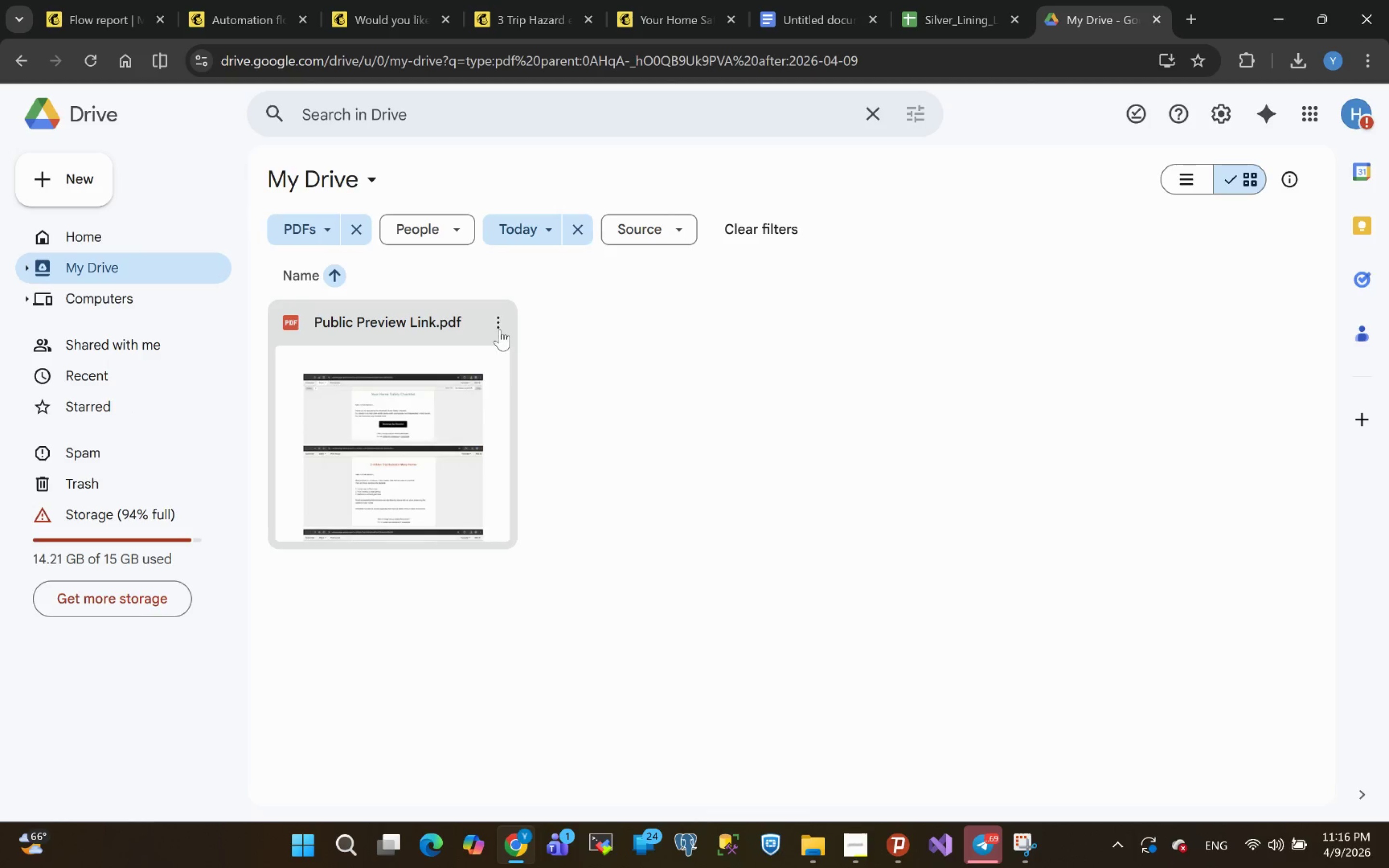 
left_click([500, 318])
 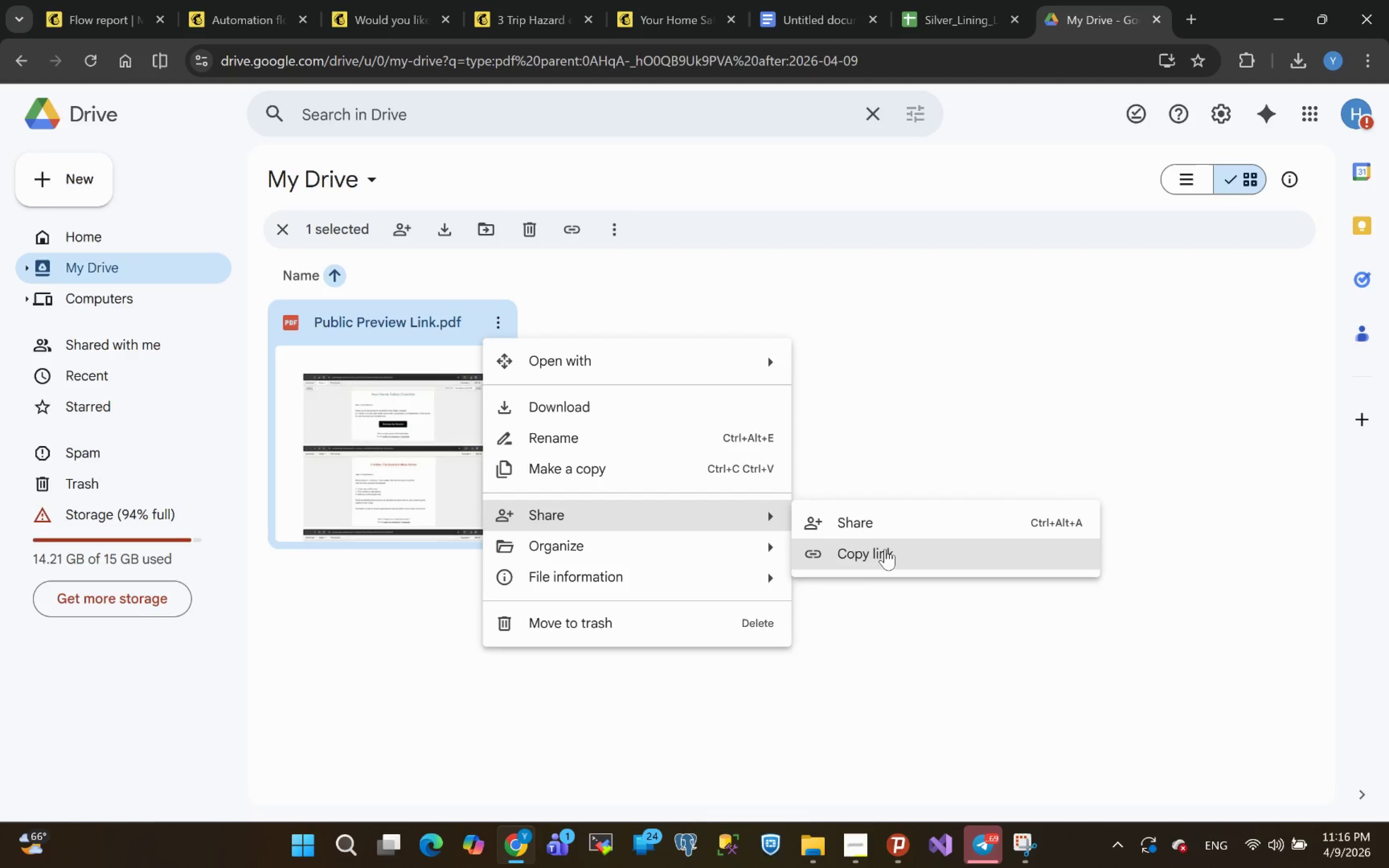 
wait(10.19)
 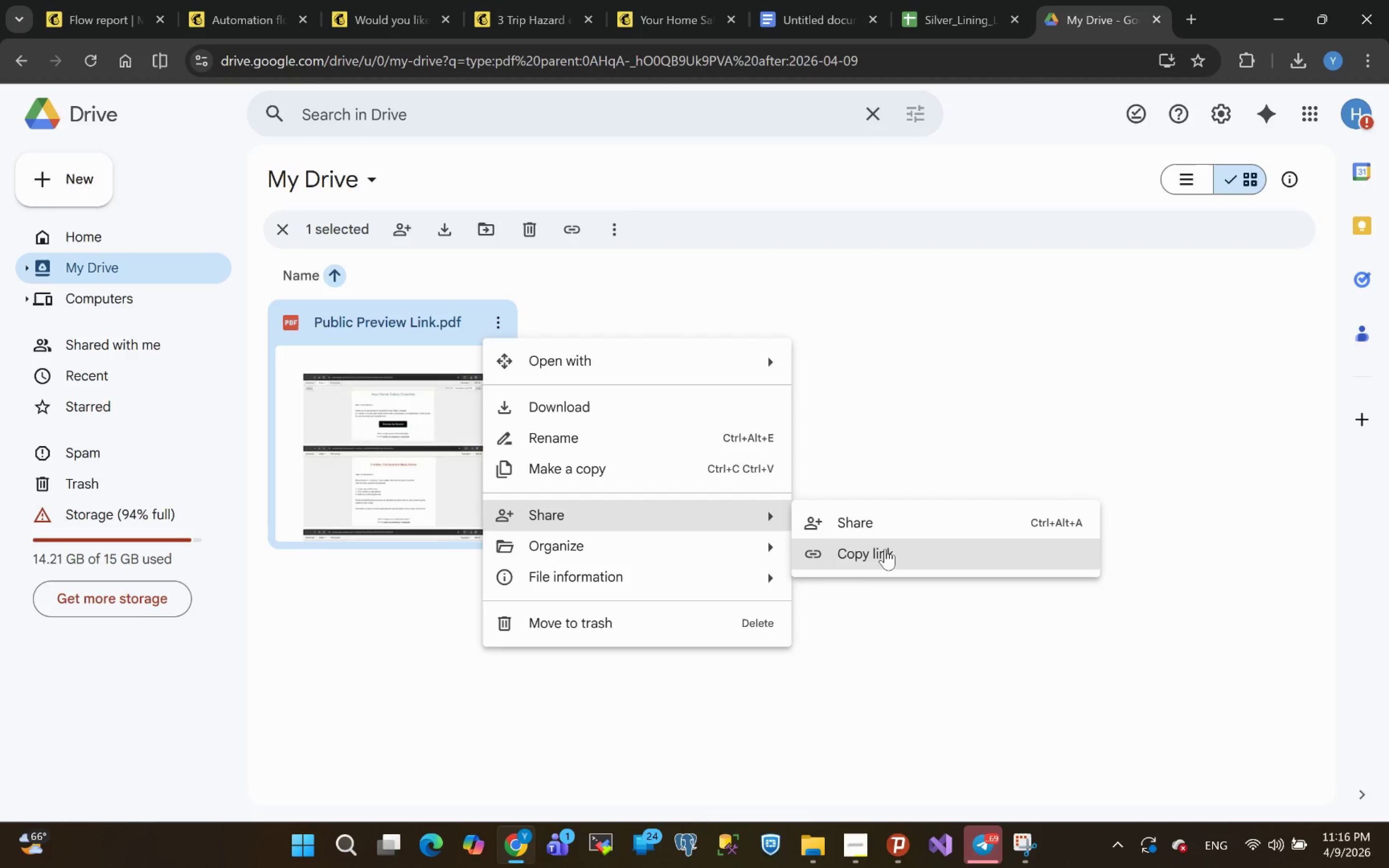 
left_click([858, 388])
 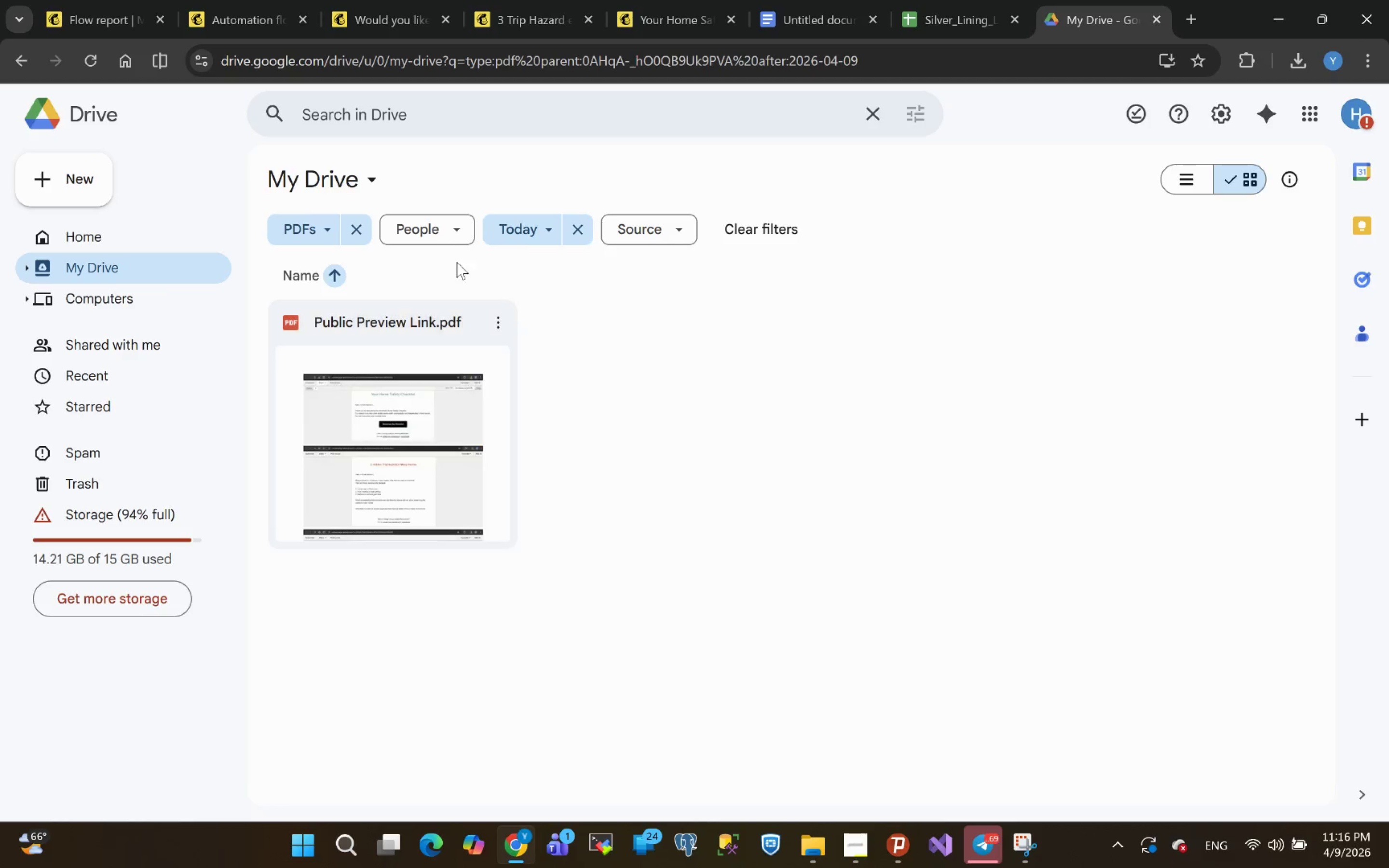 
left_click([452, 230])
 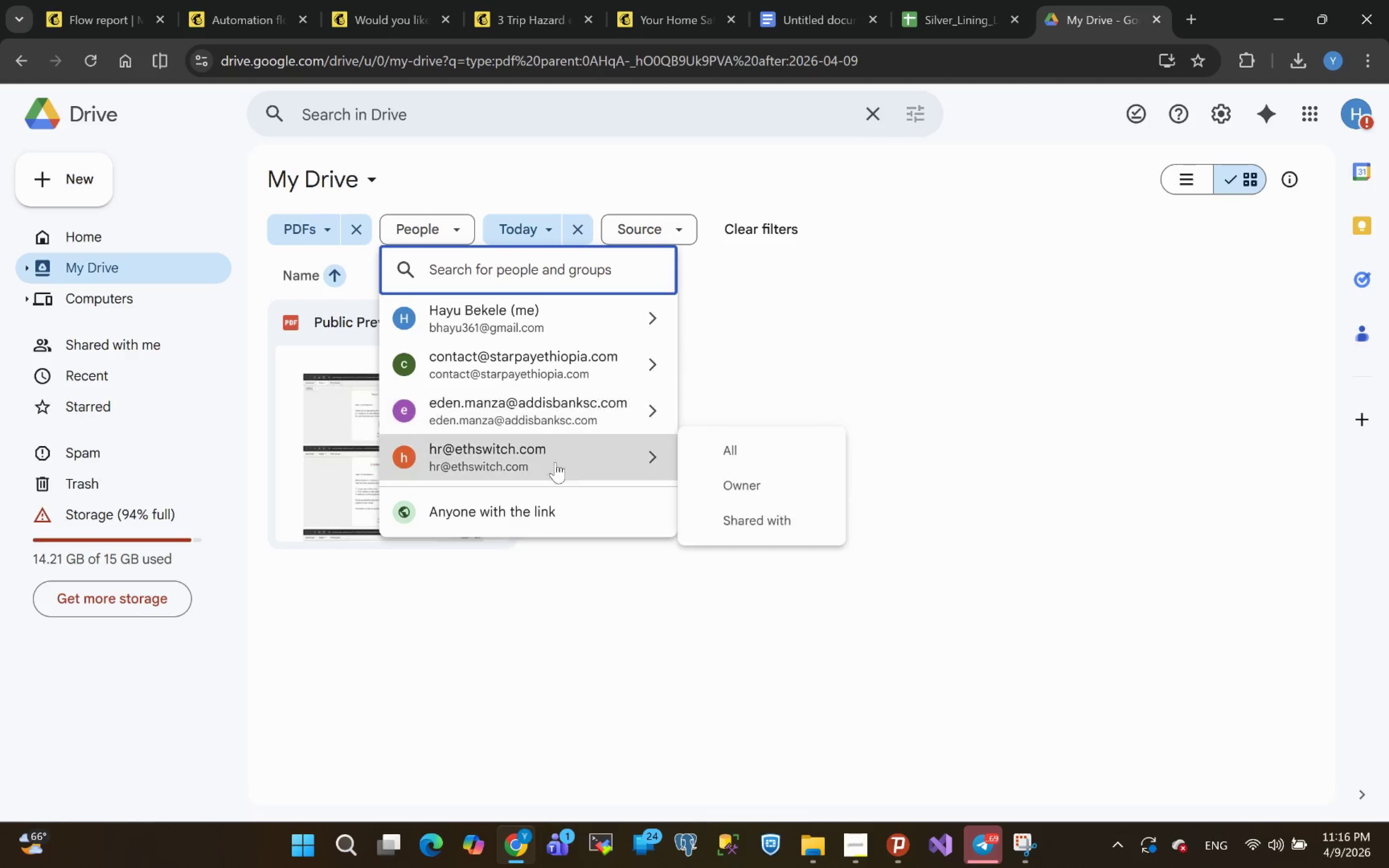 
wait(5.87)
 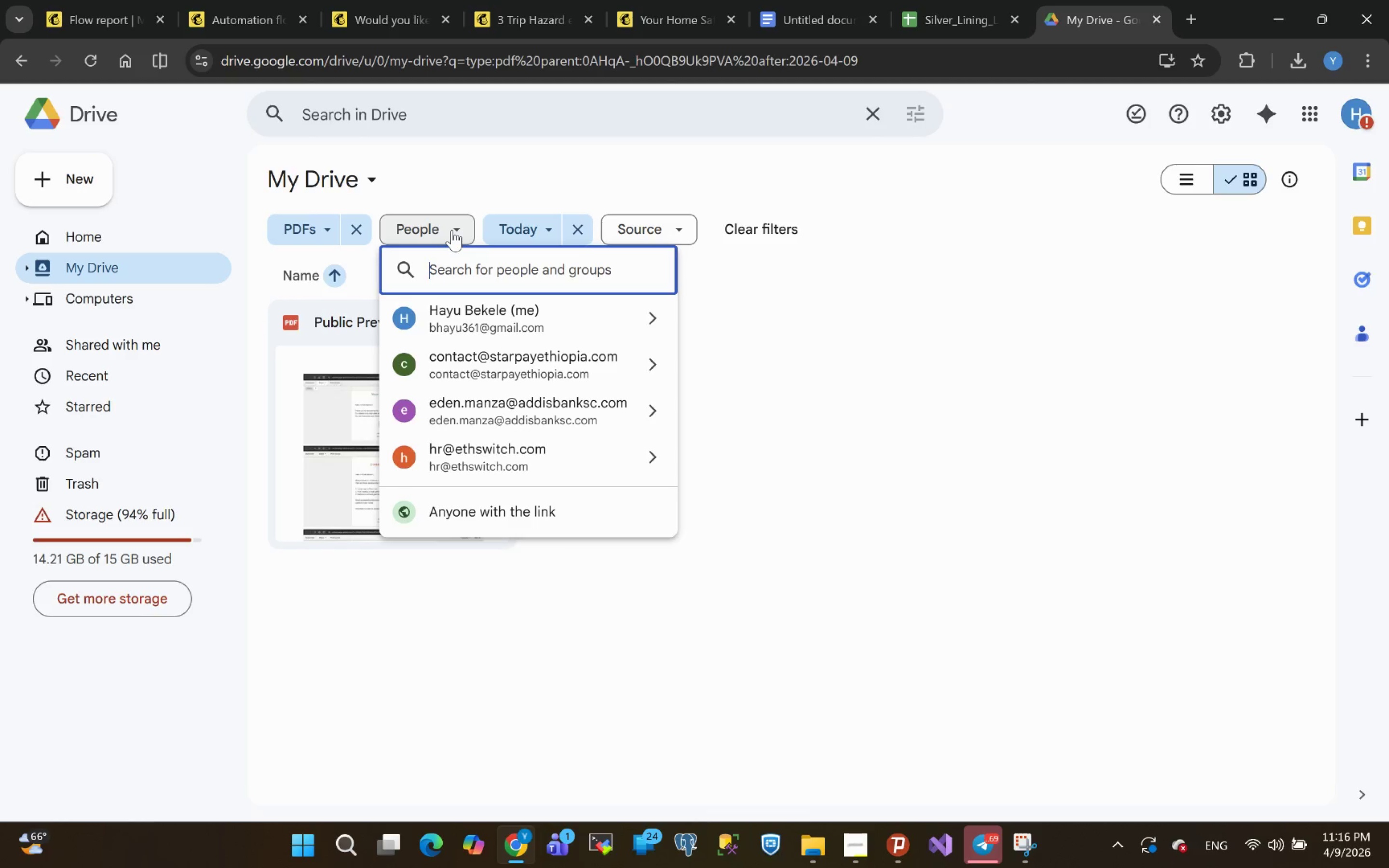 
left_click([495, 505])
 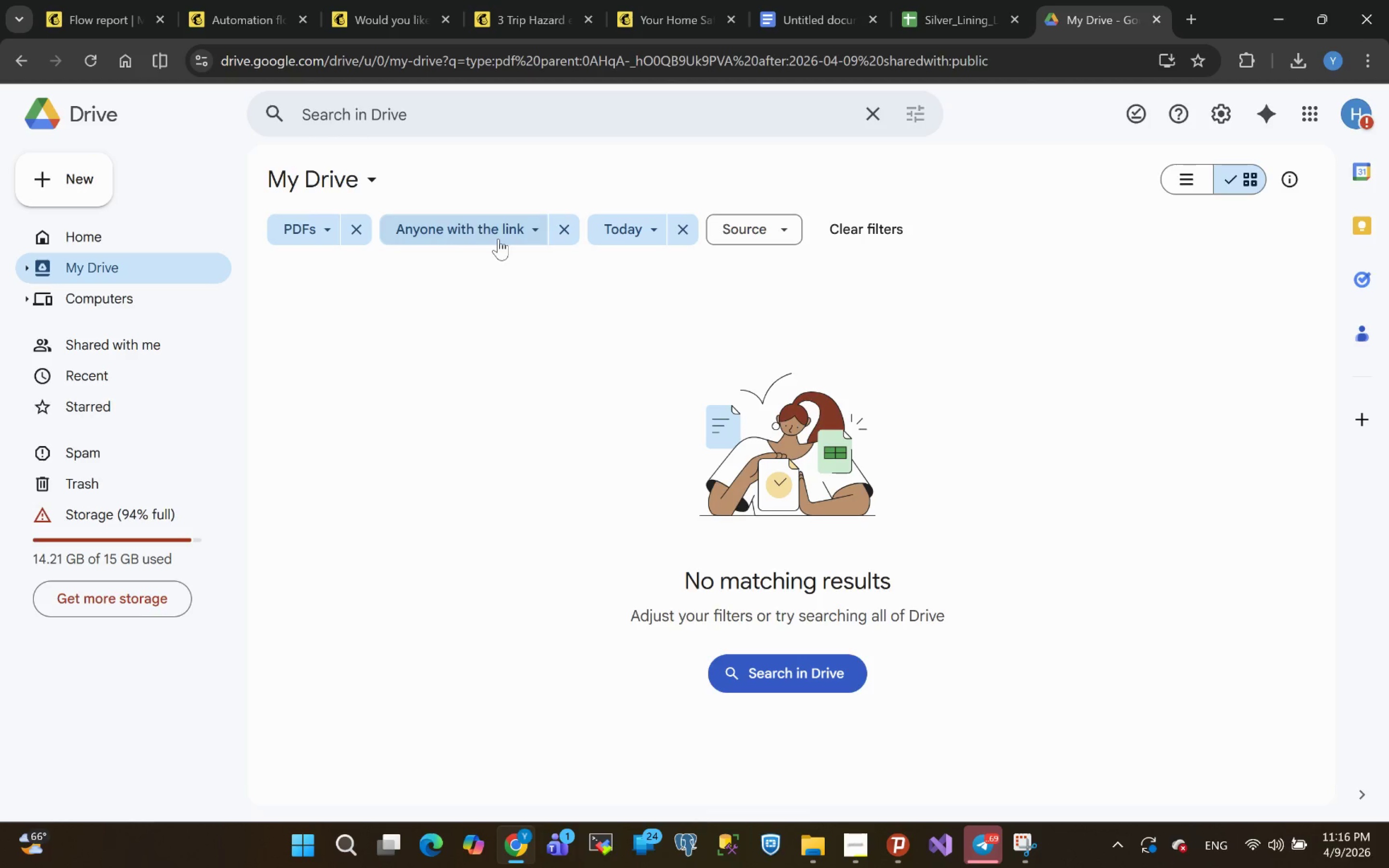 
wait(6.36)
 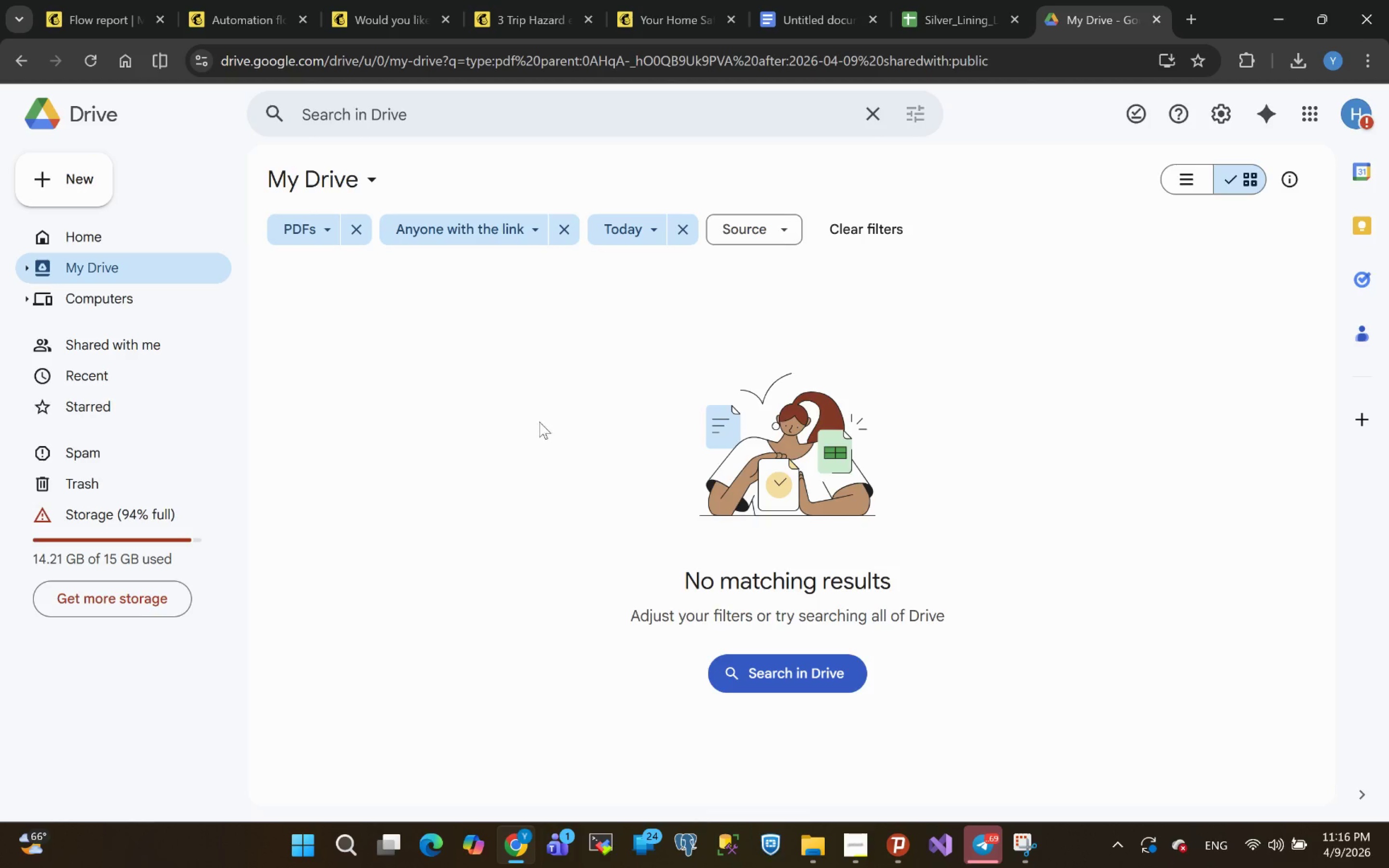 
mouse_move([688, 233])
 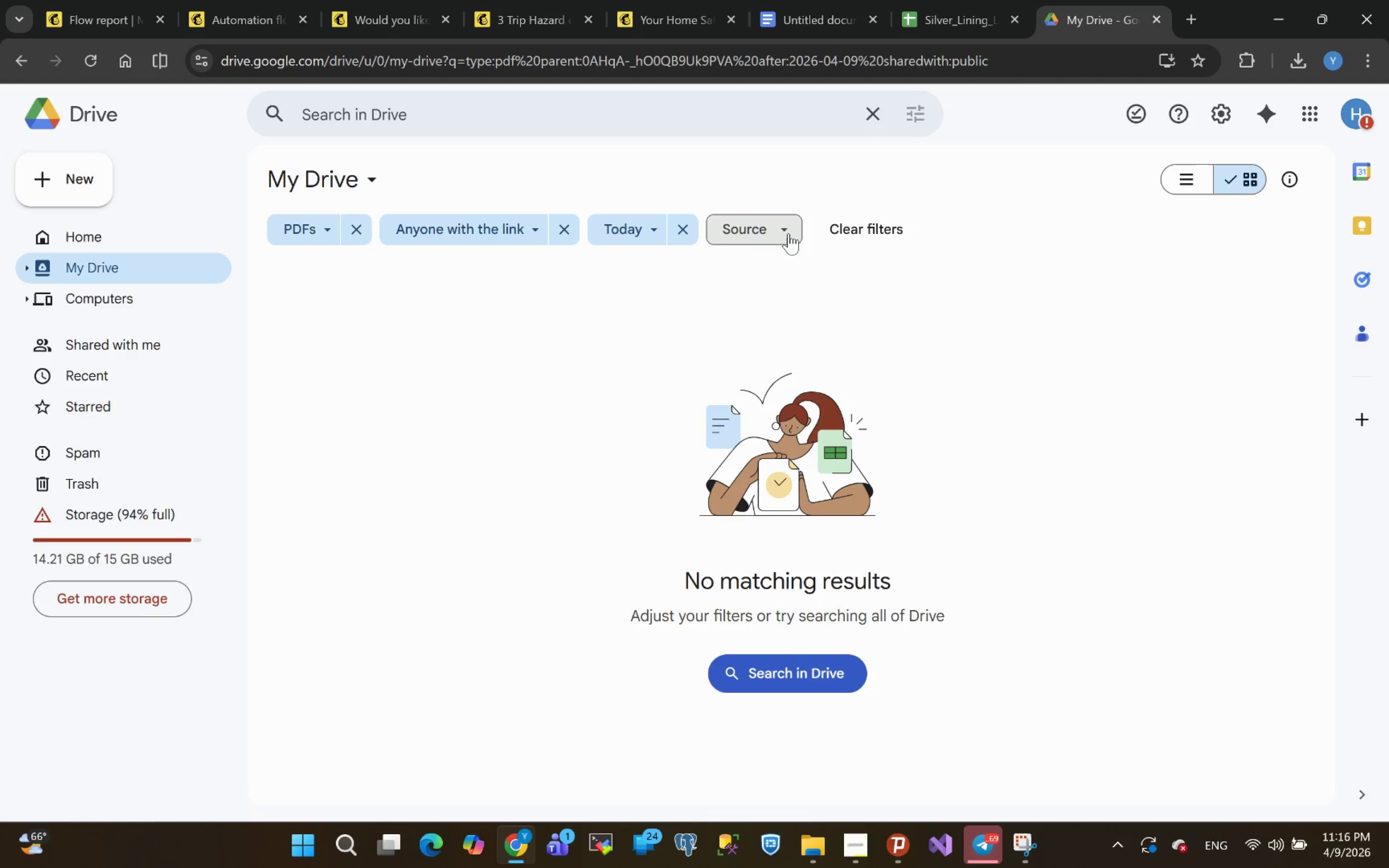 
double_click([789, 233])
 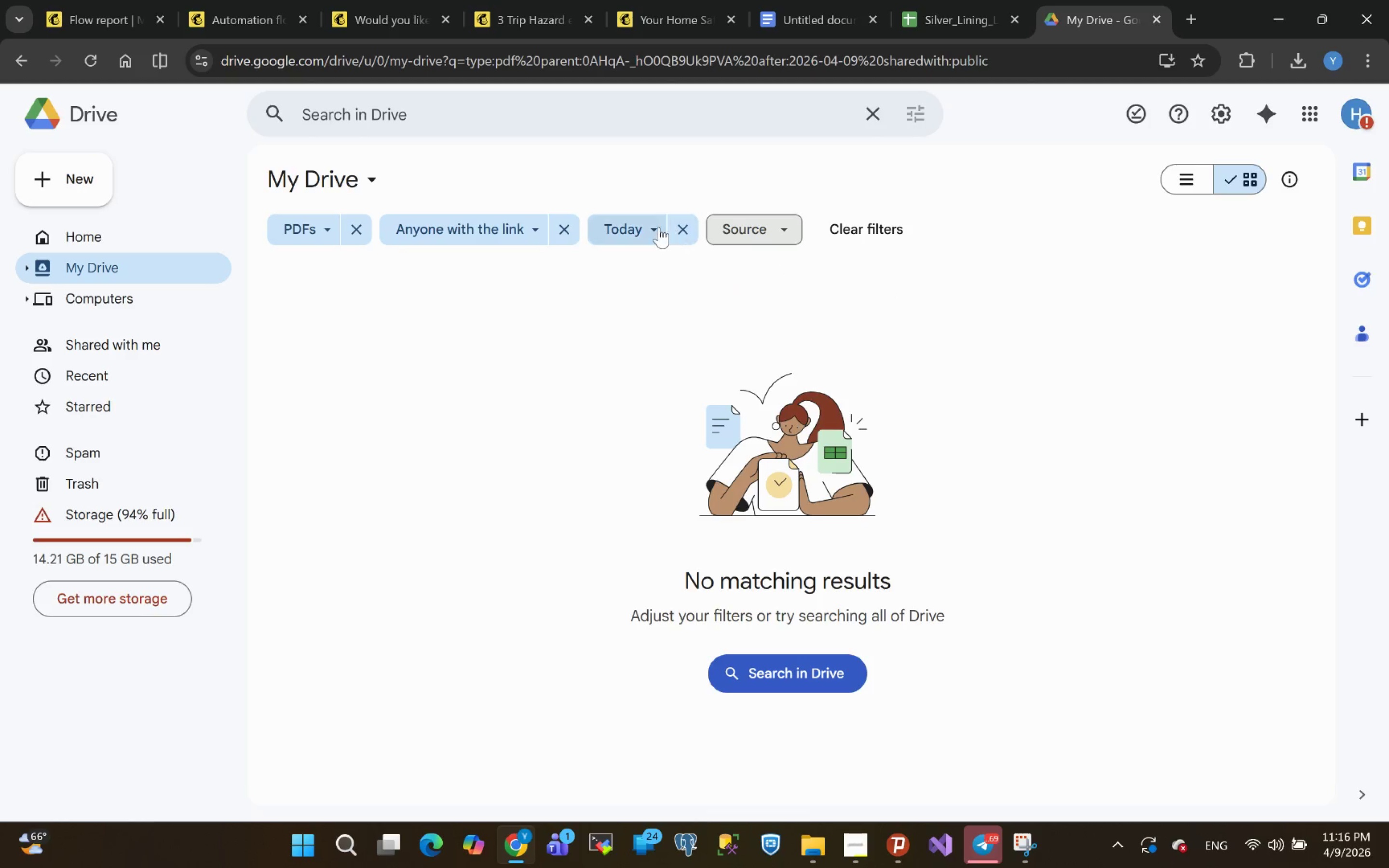 
left_click([517, 224])
 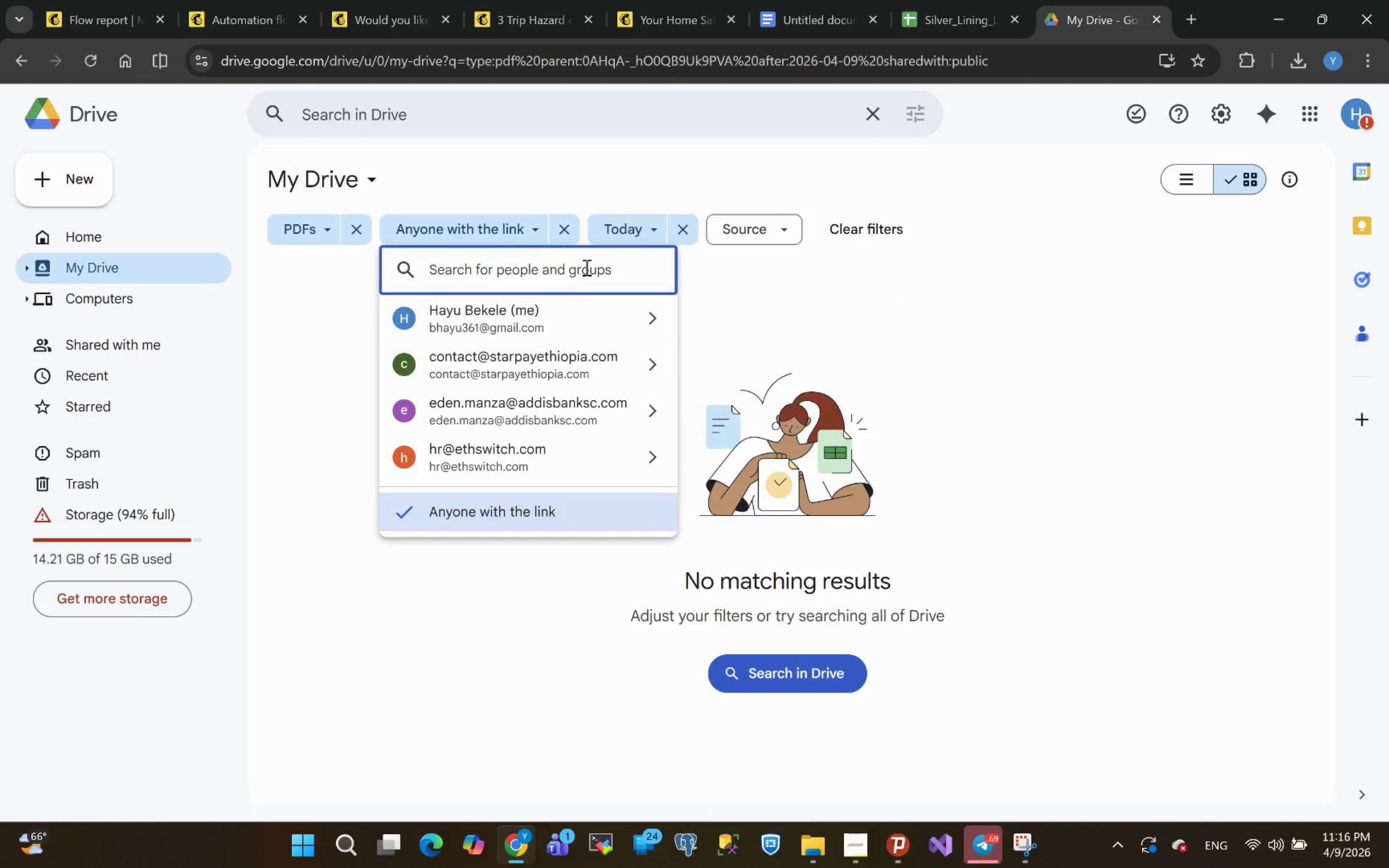 
left_click([560, 235])
 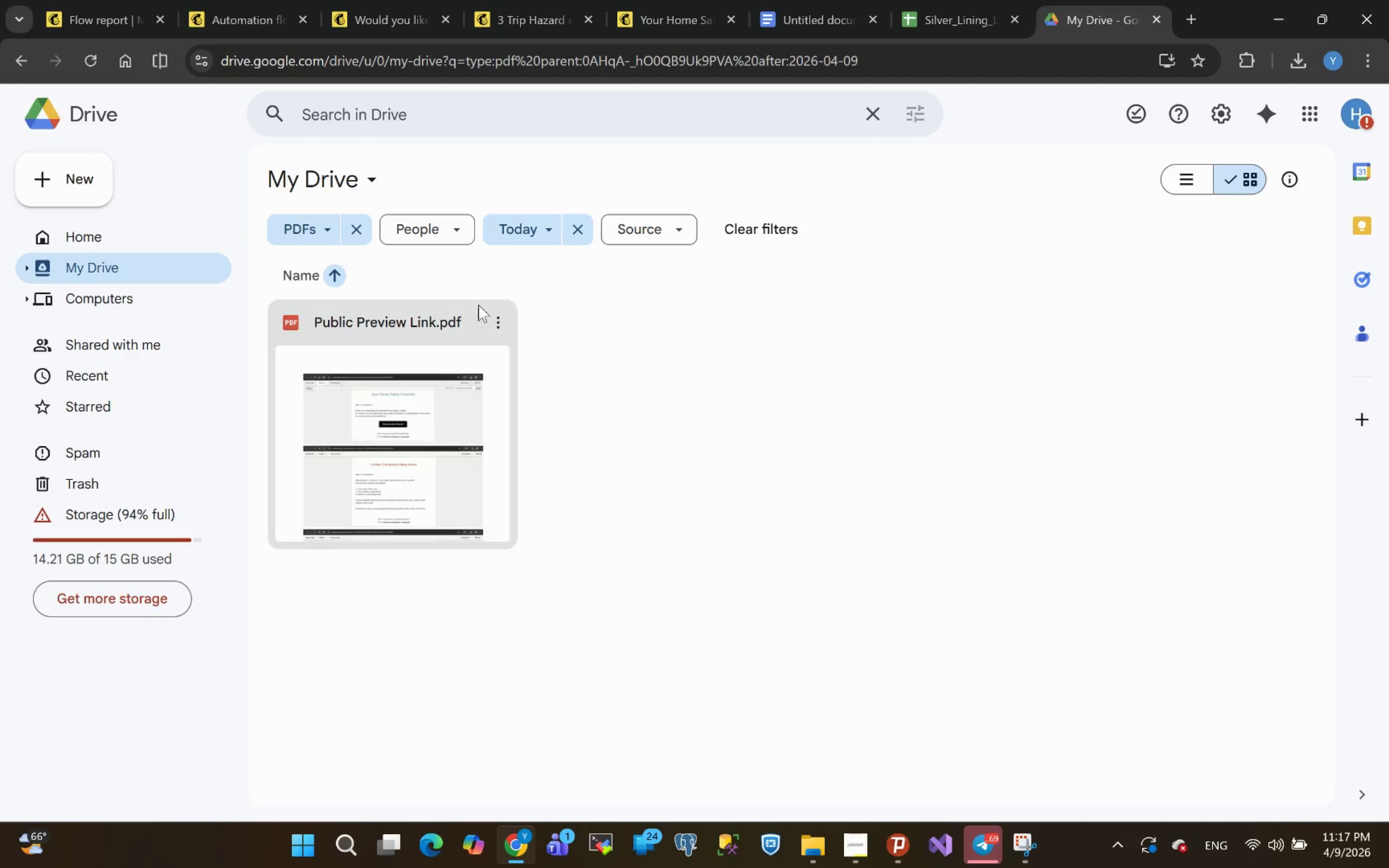 
left_click([437, 413])
 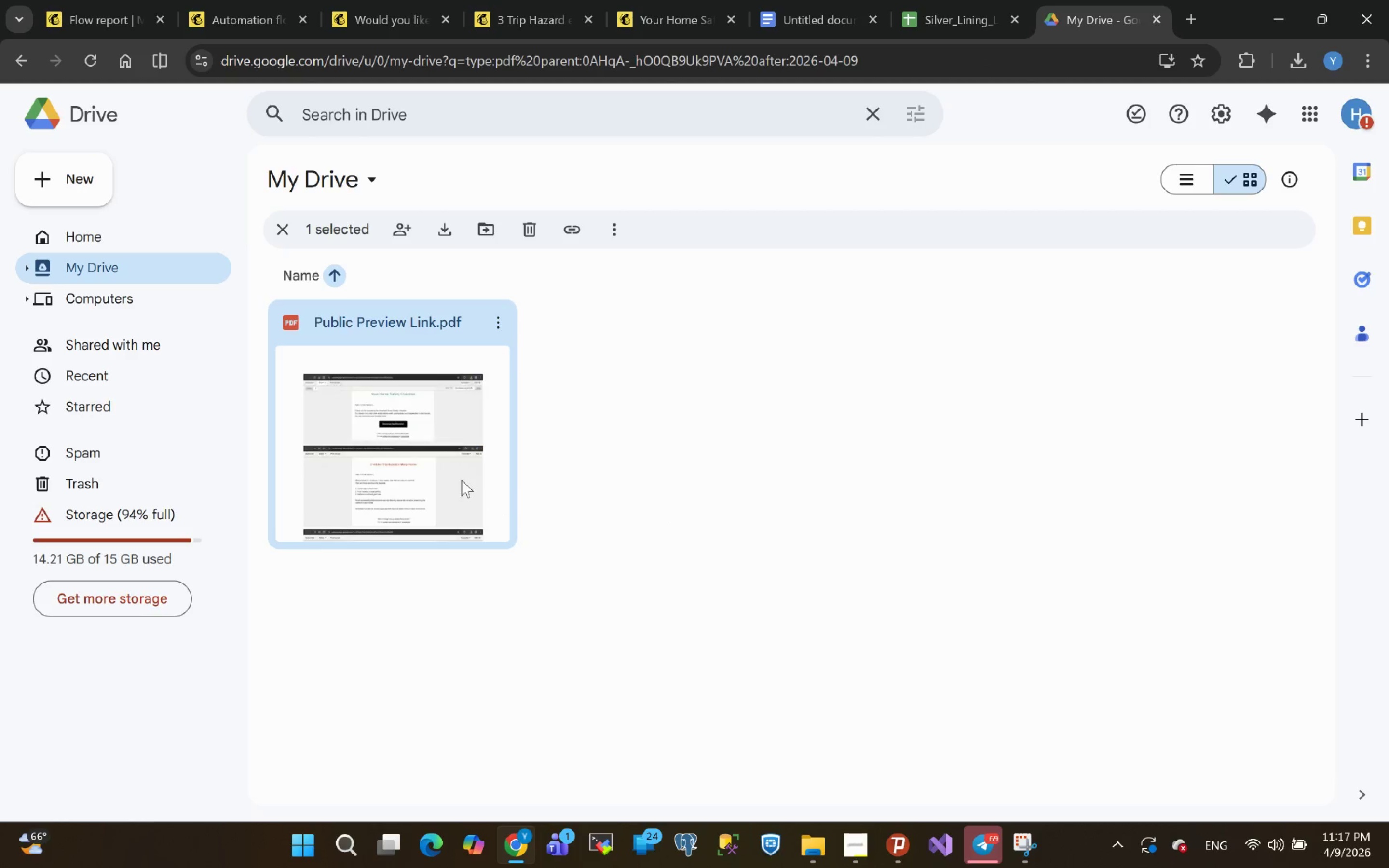 
left_click([425, 450])
 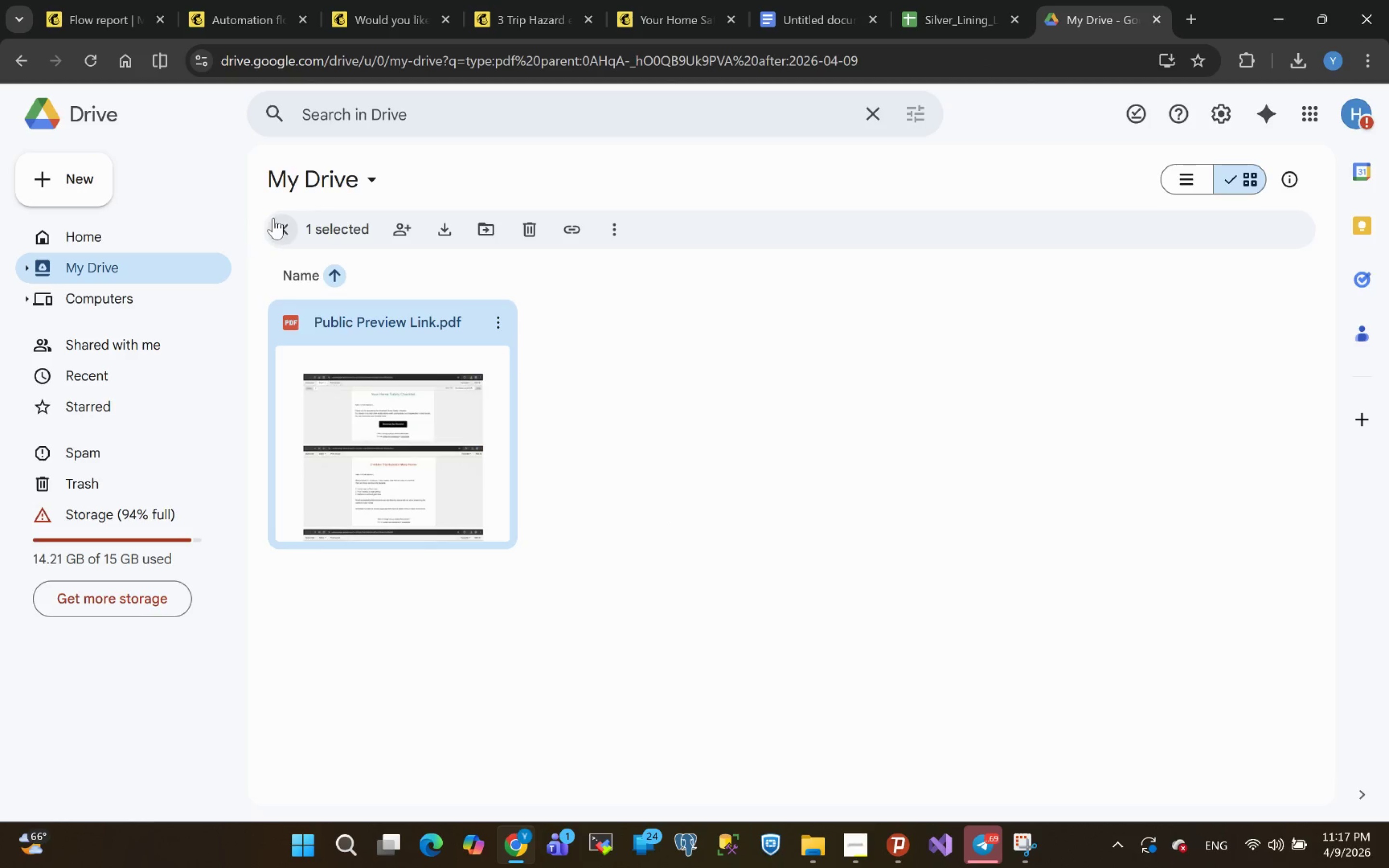 
left_click([278, 228])
 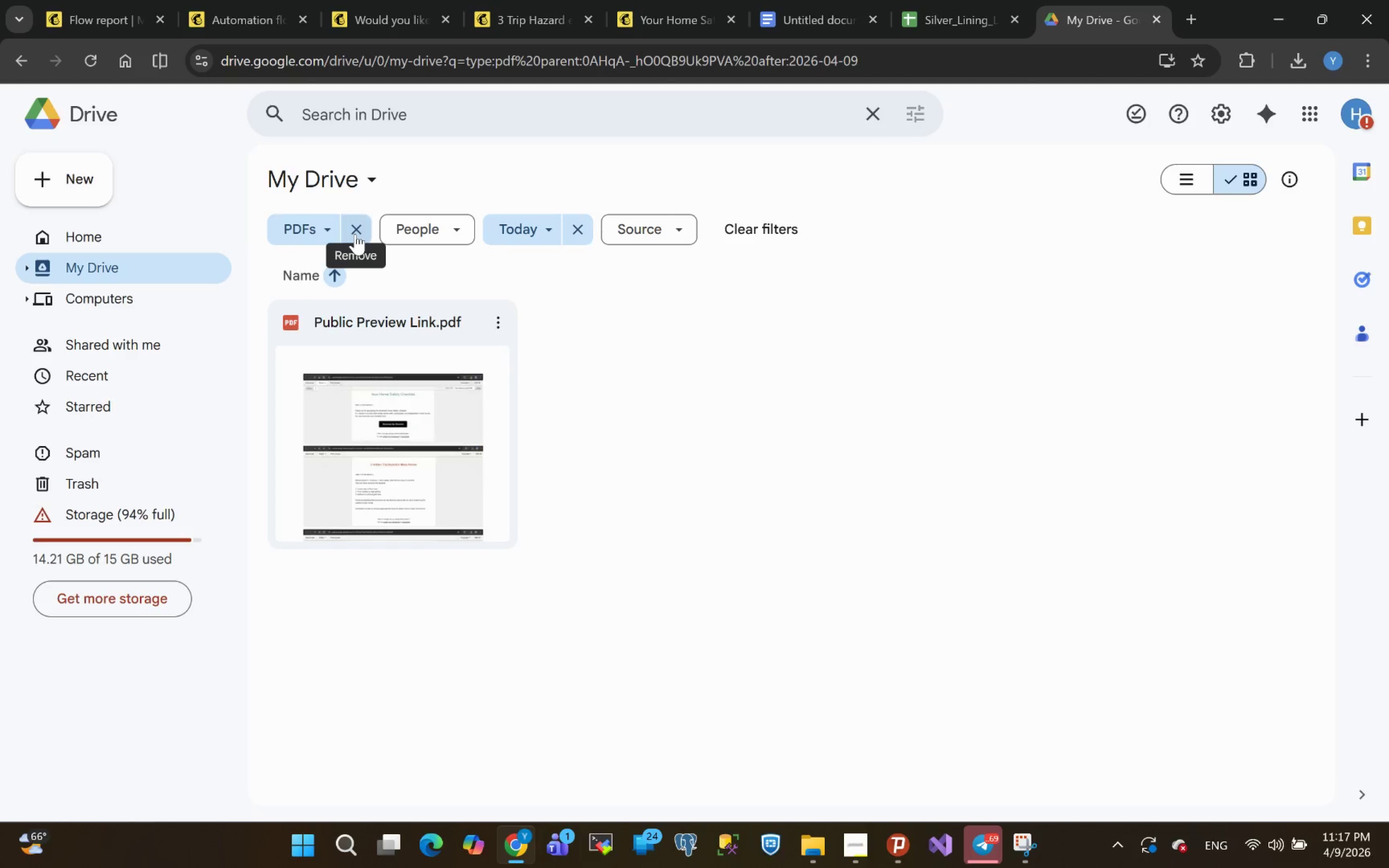 
left_click([354, 234])
 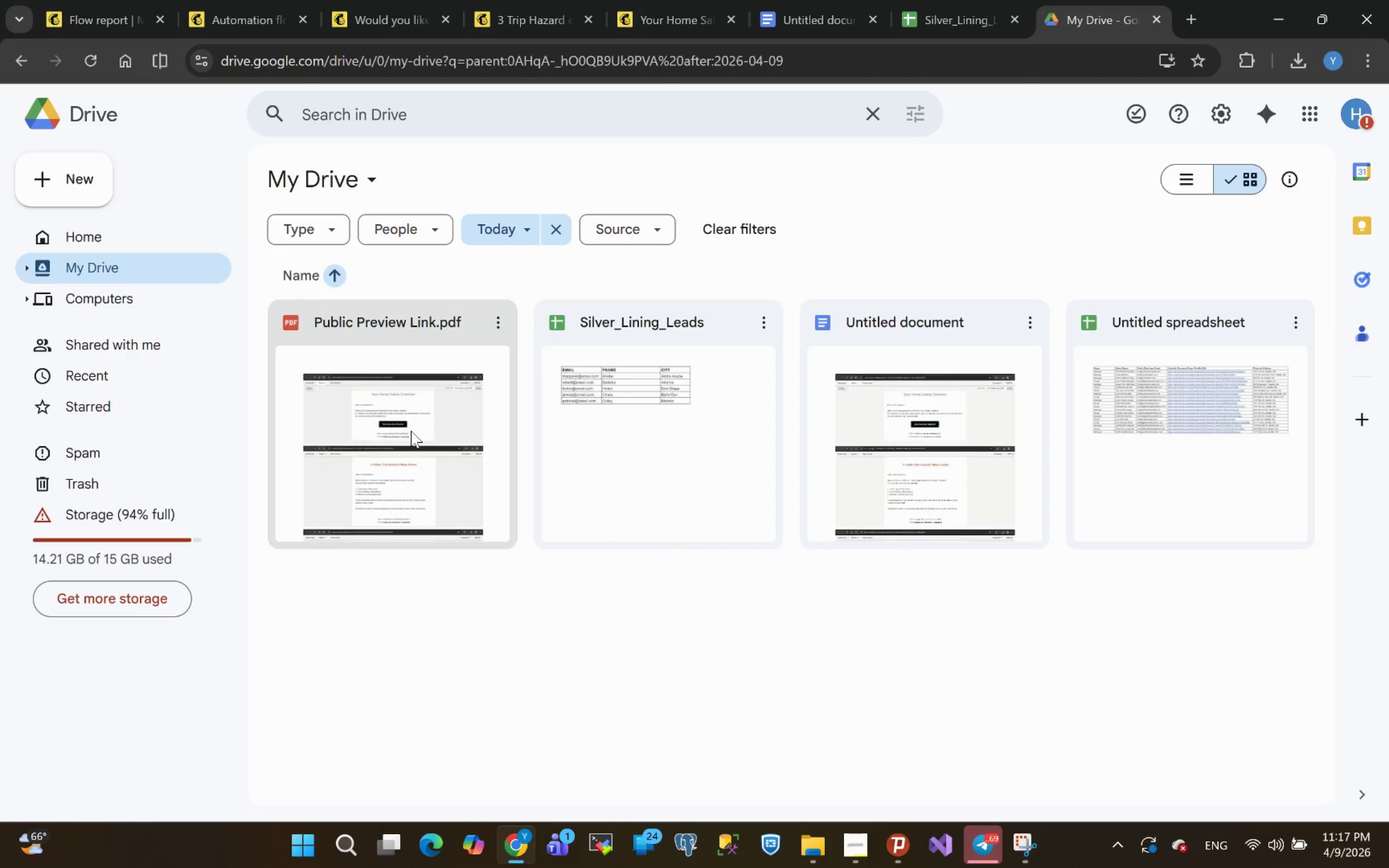 
wait(5.58)
 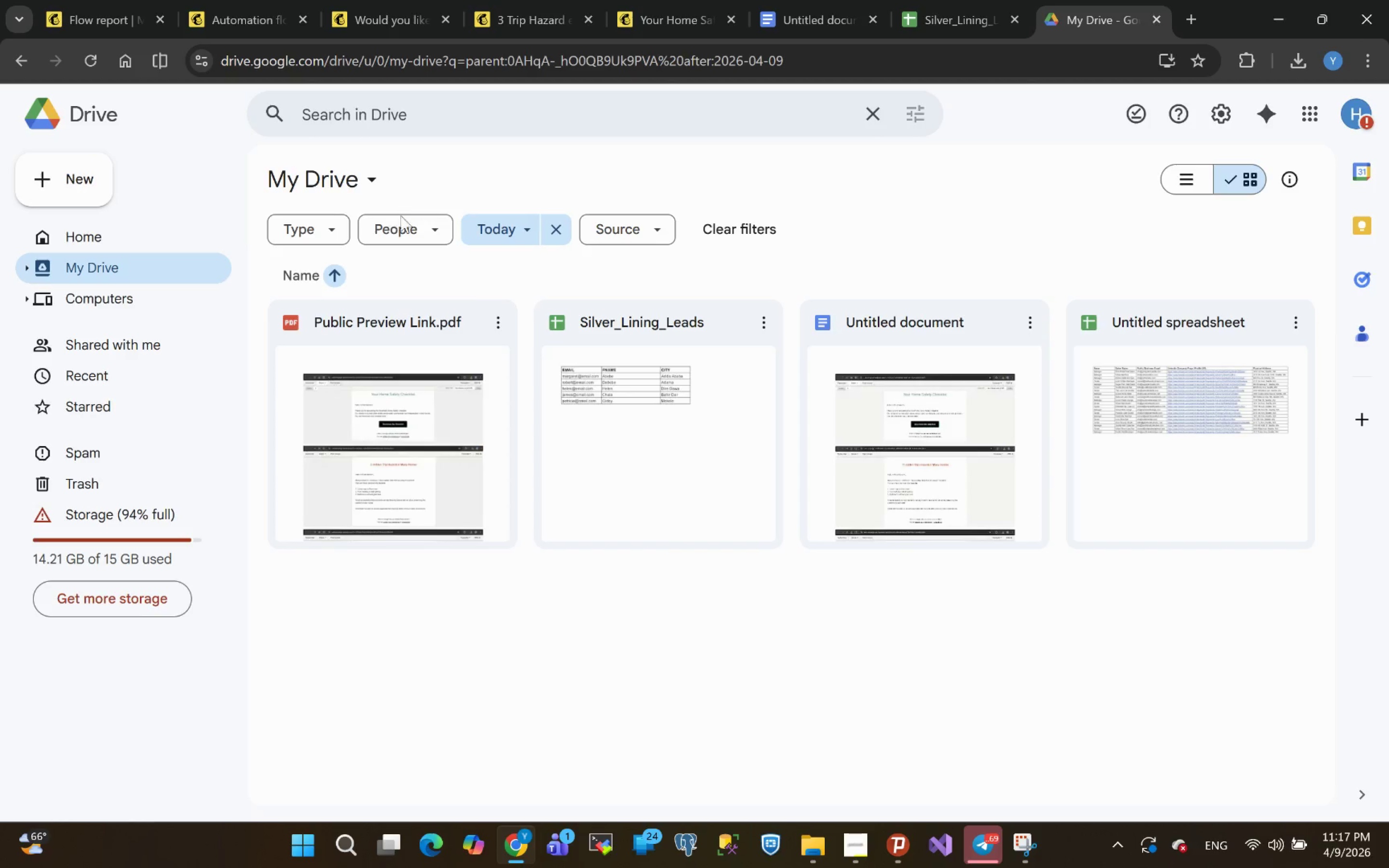 
double_click([411, 431])
 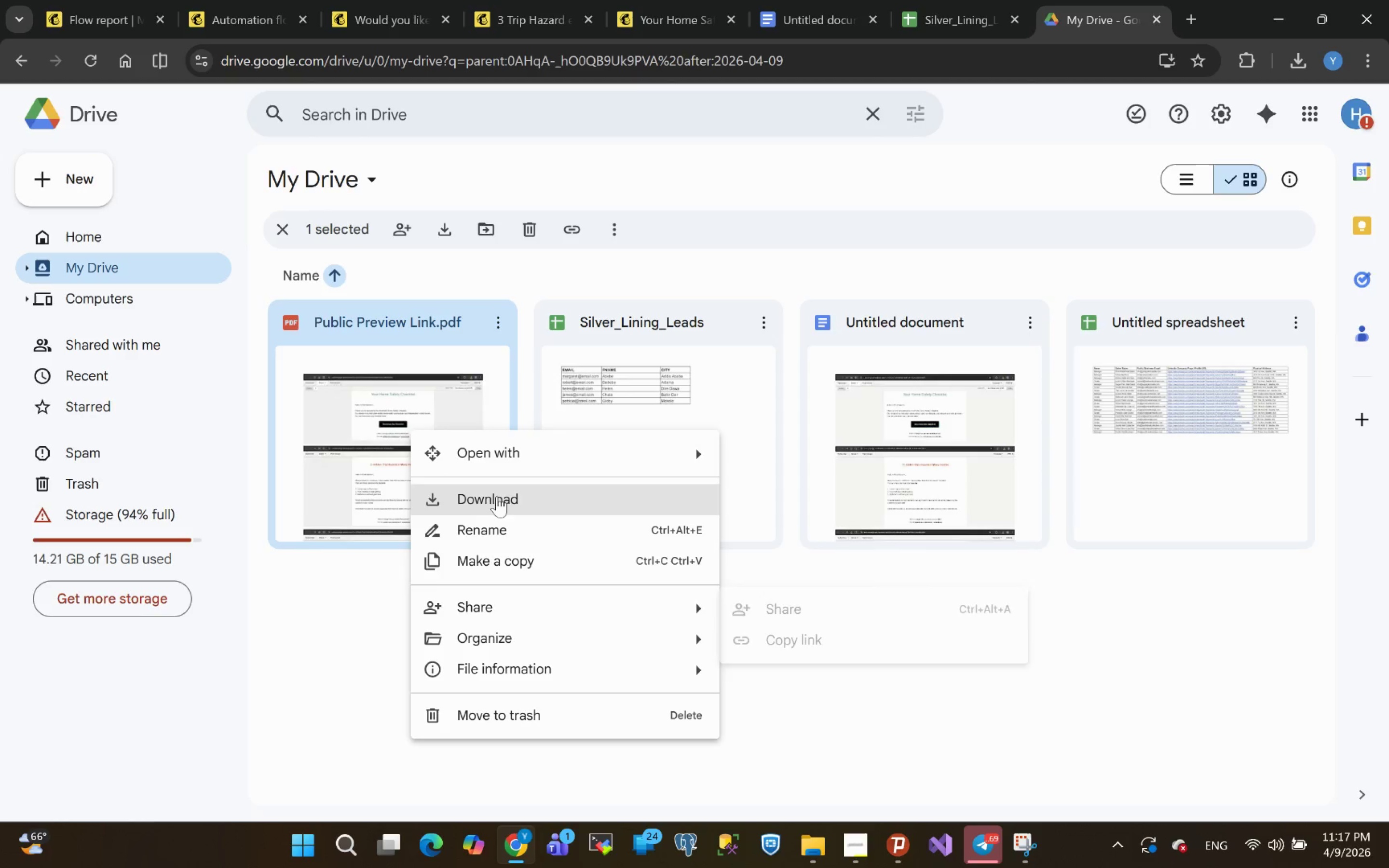 
left_click([514, 613])
 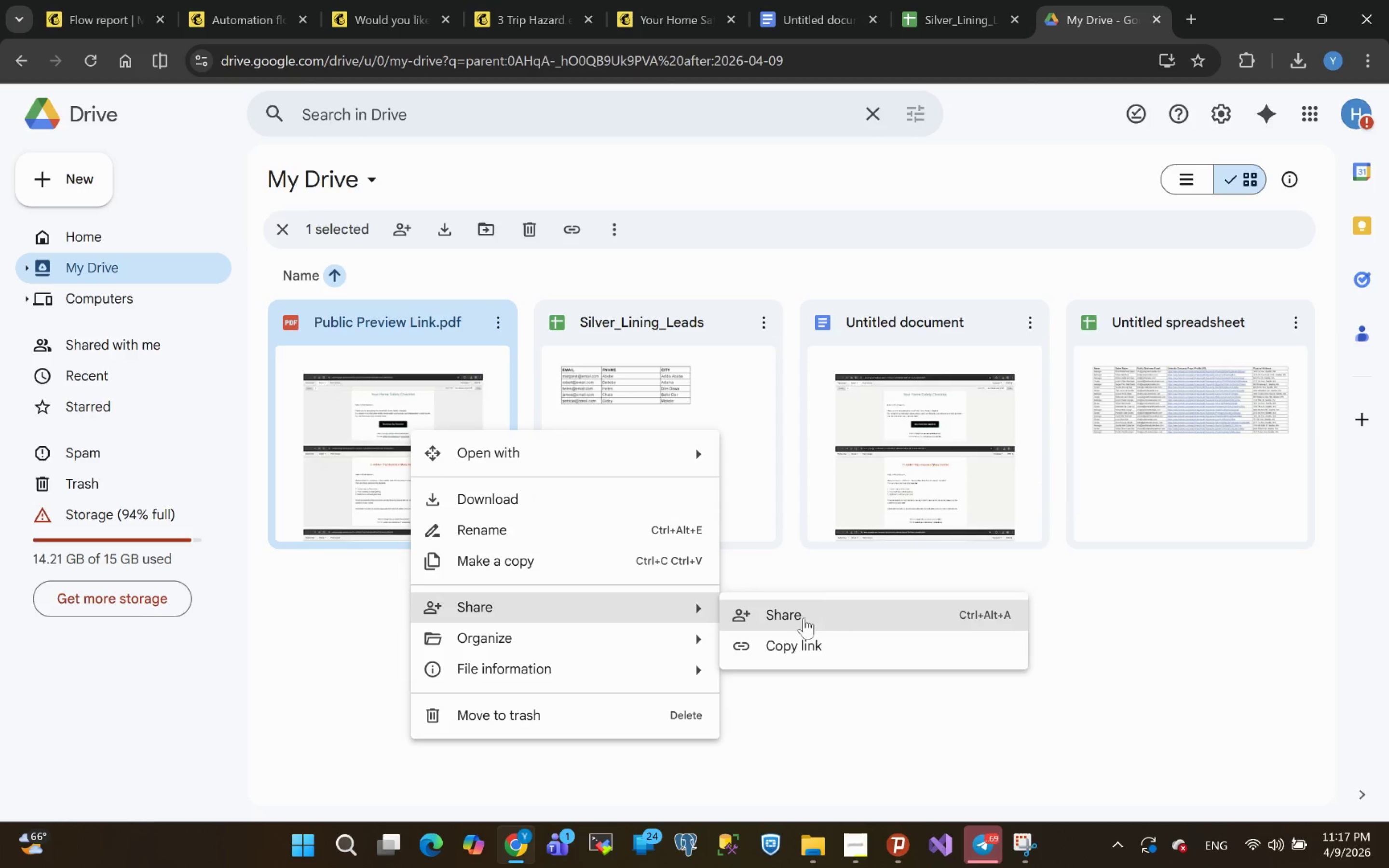 
left_click([801, 616])
 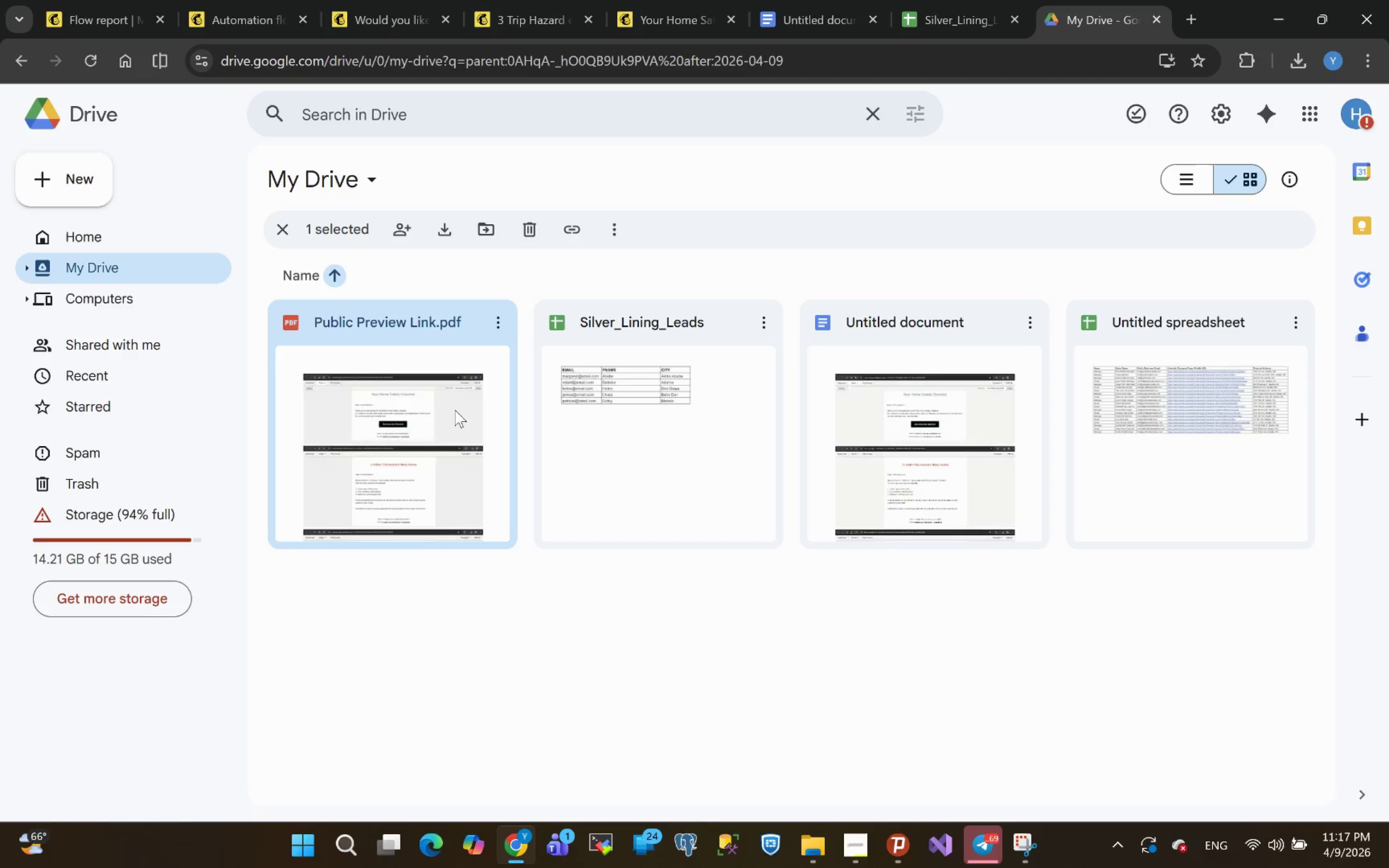 
left_click([458, 426])
 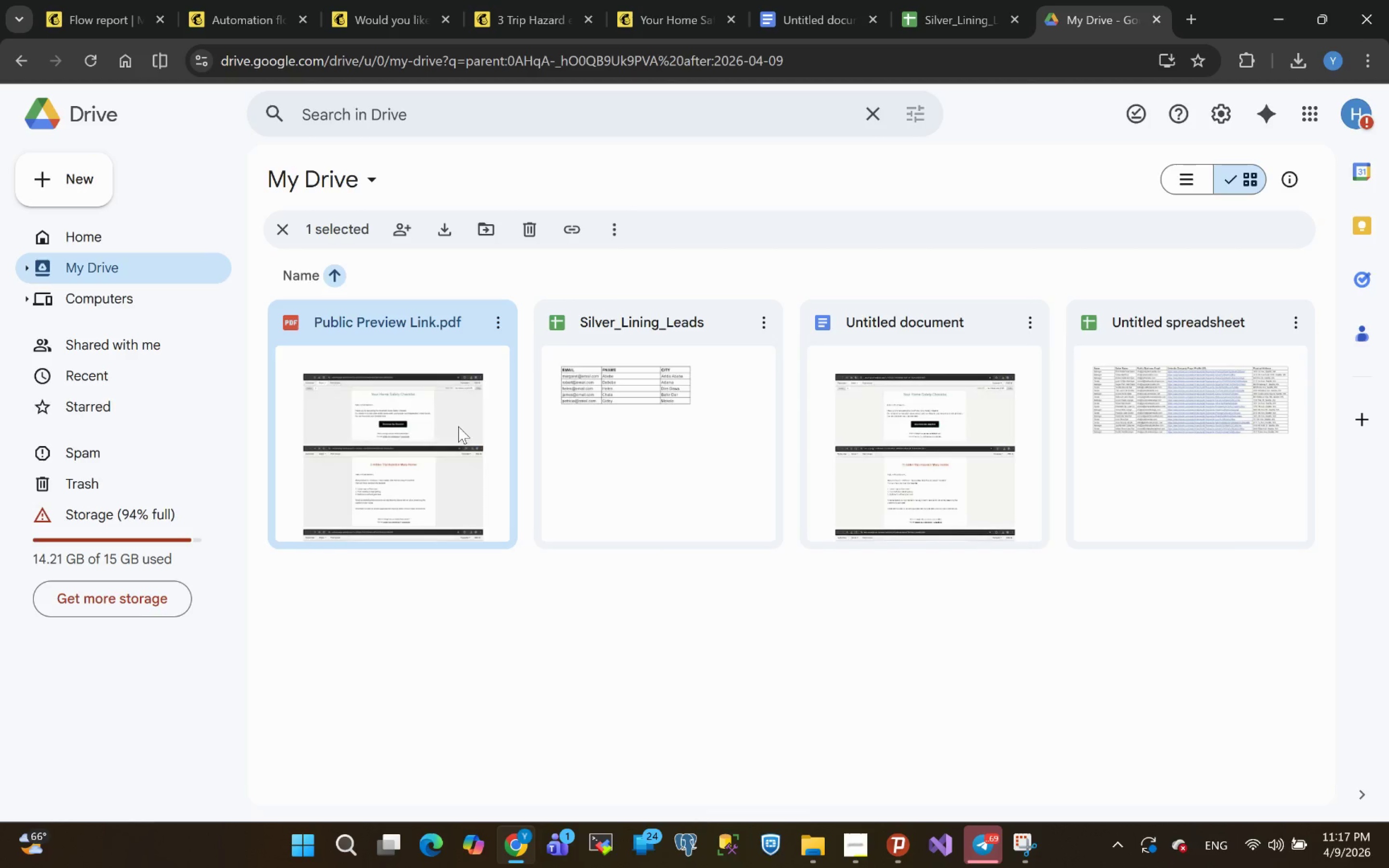 
right_click([458, 426])
 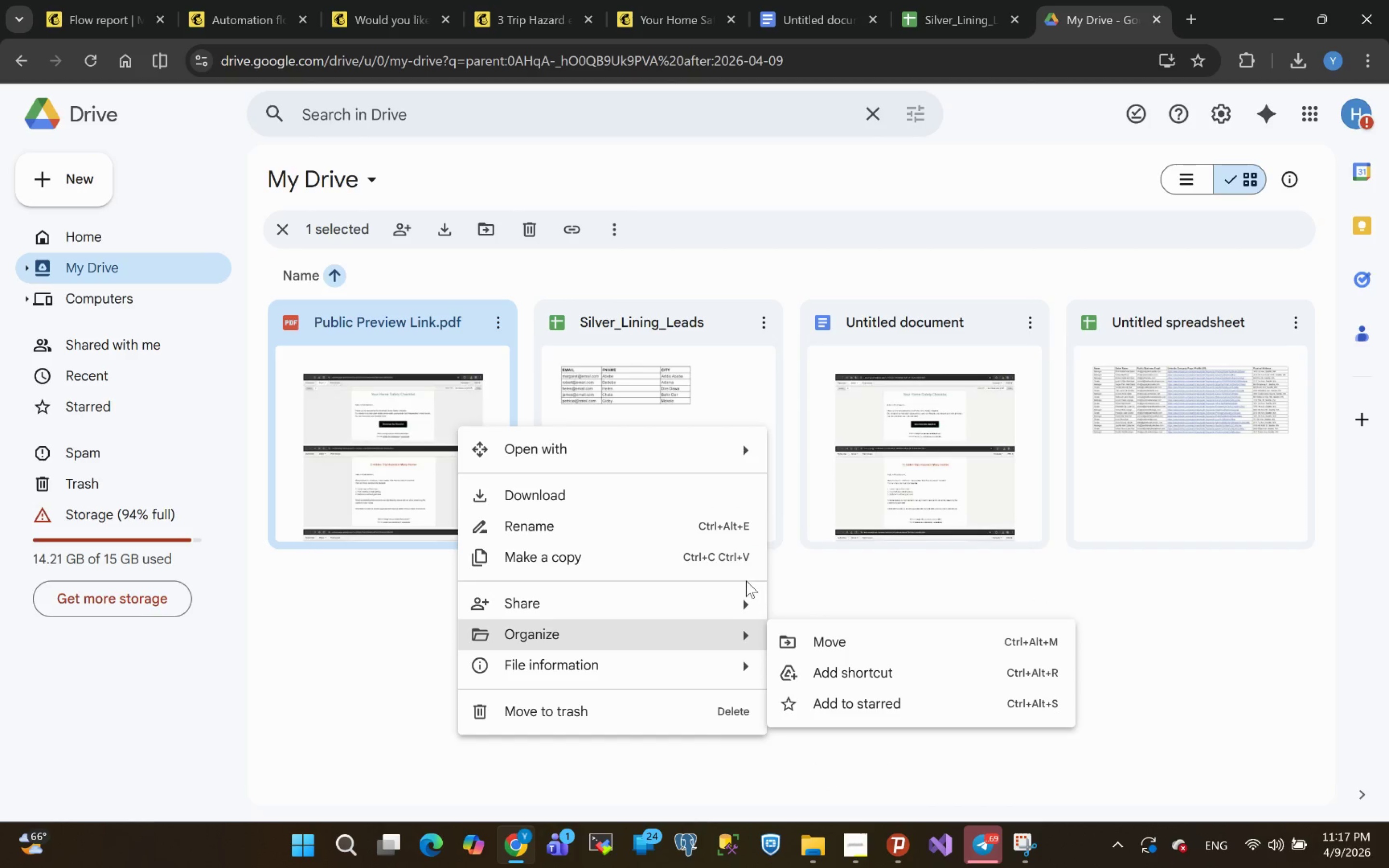 
wait(7.93)
 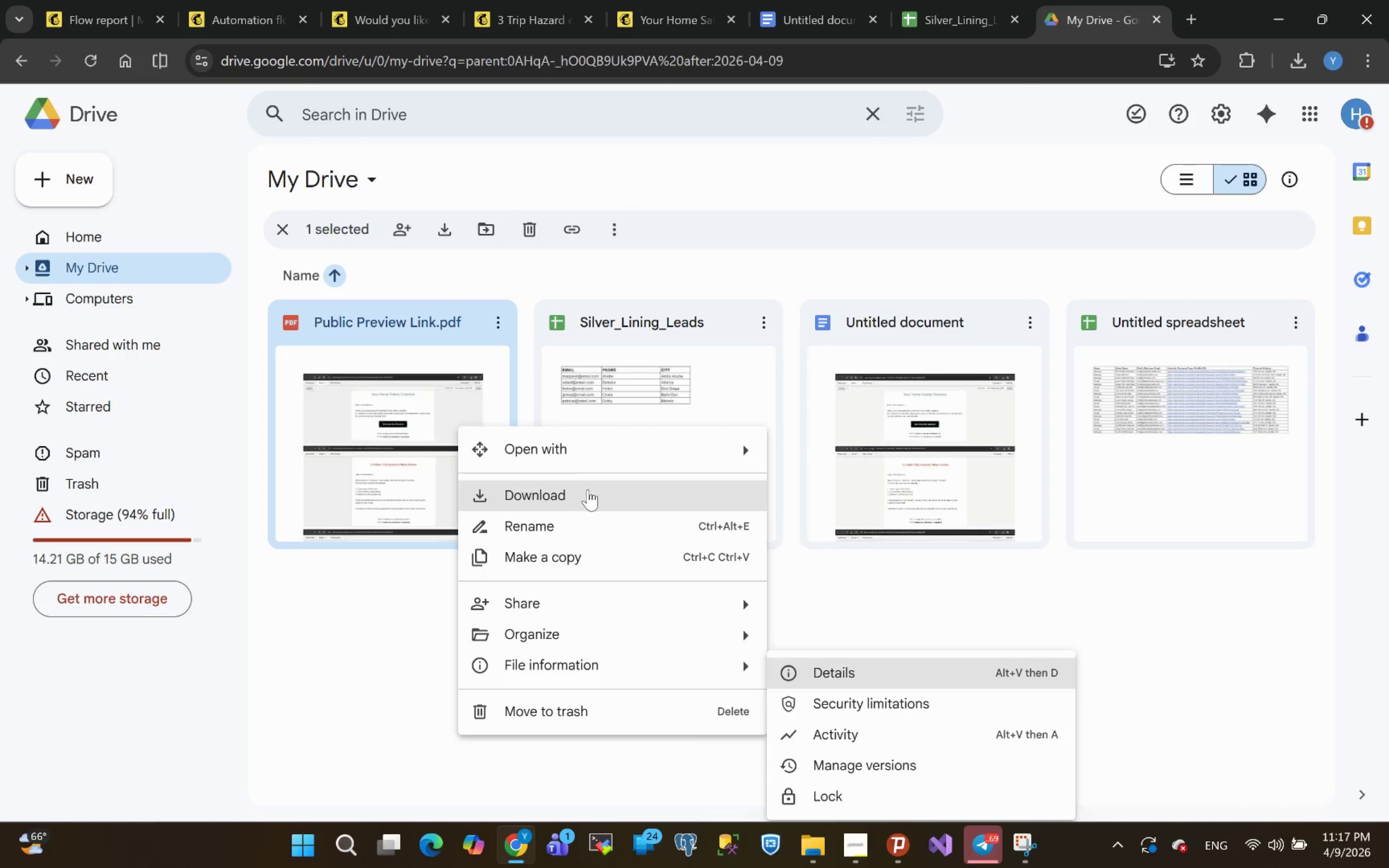 
left_click([820, 644])
 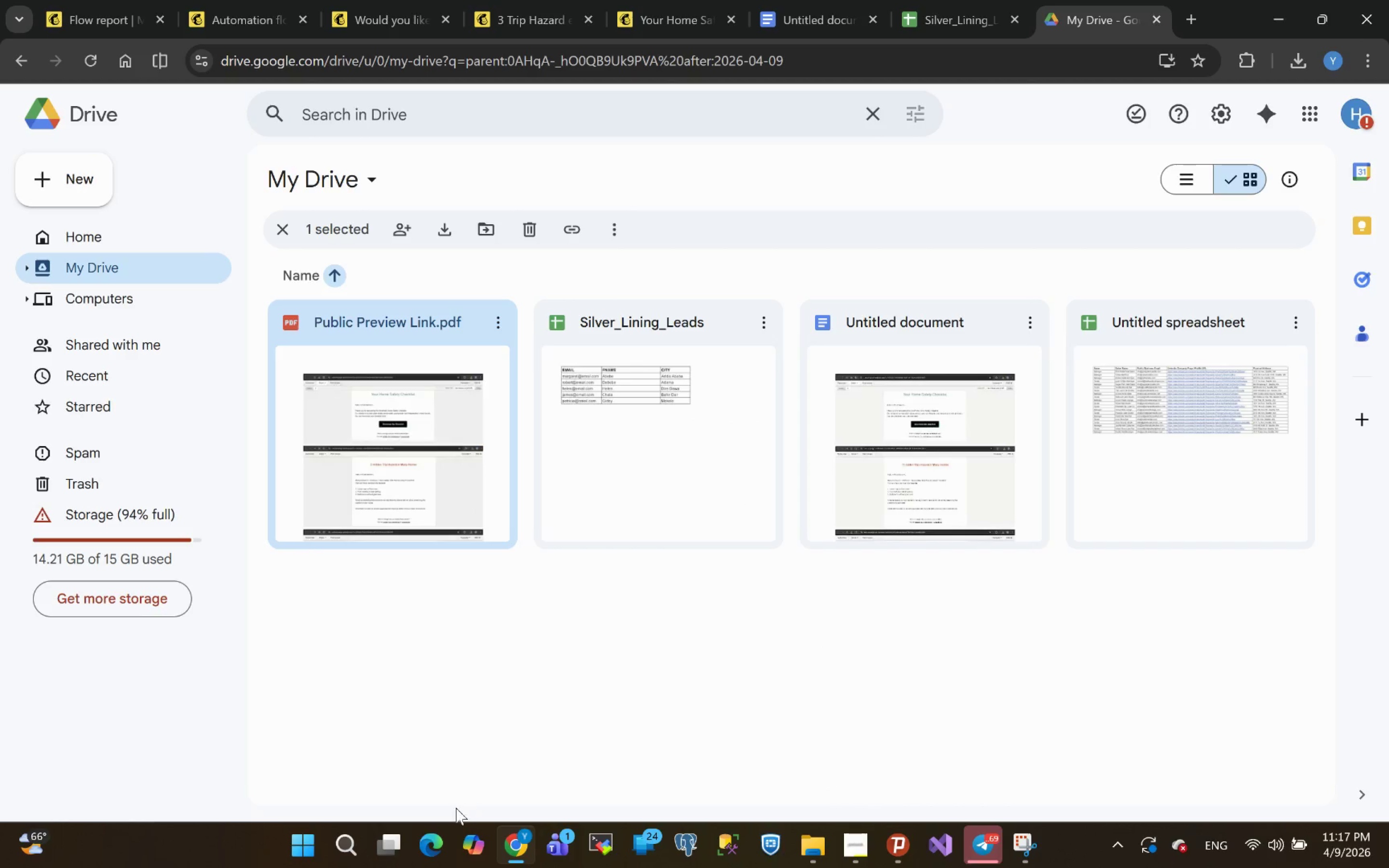 
left_click([509, 854])